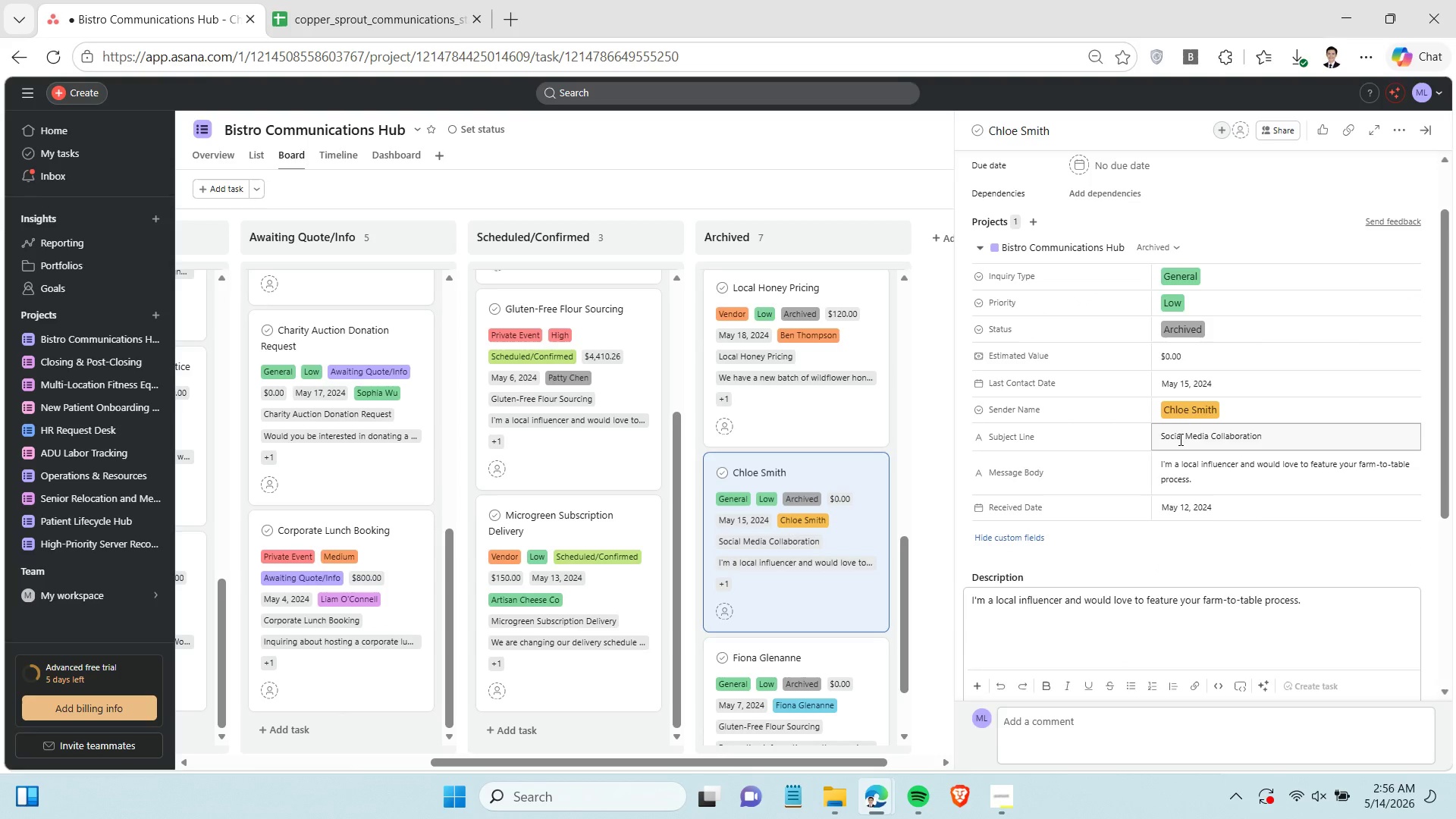 
double_click([1179, 439])
 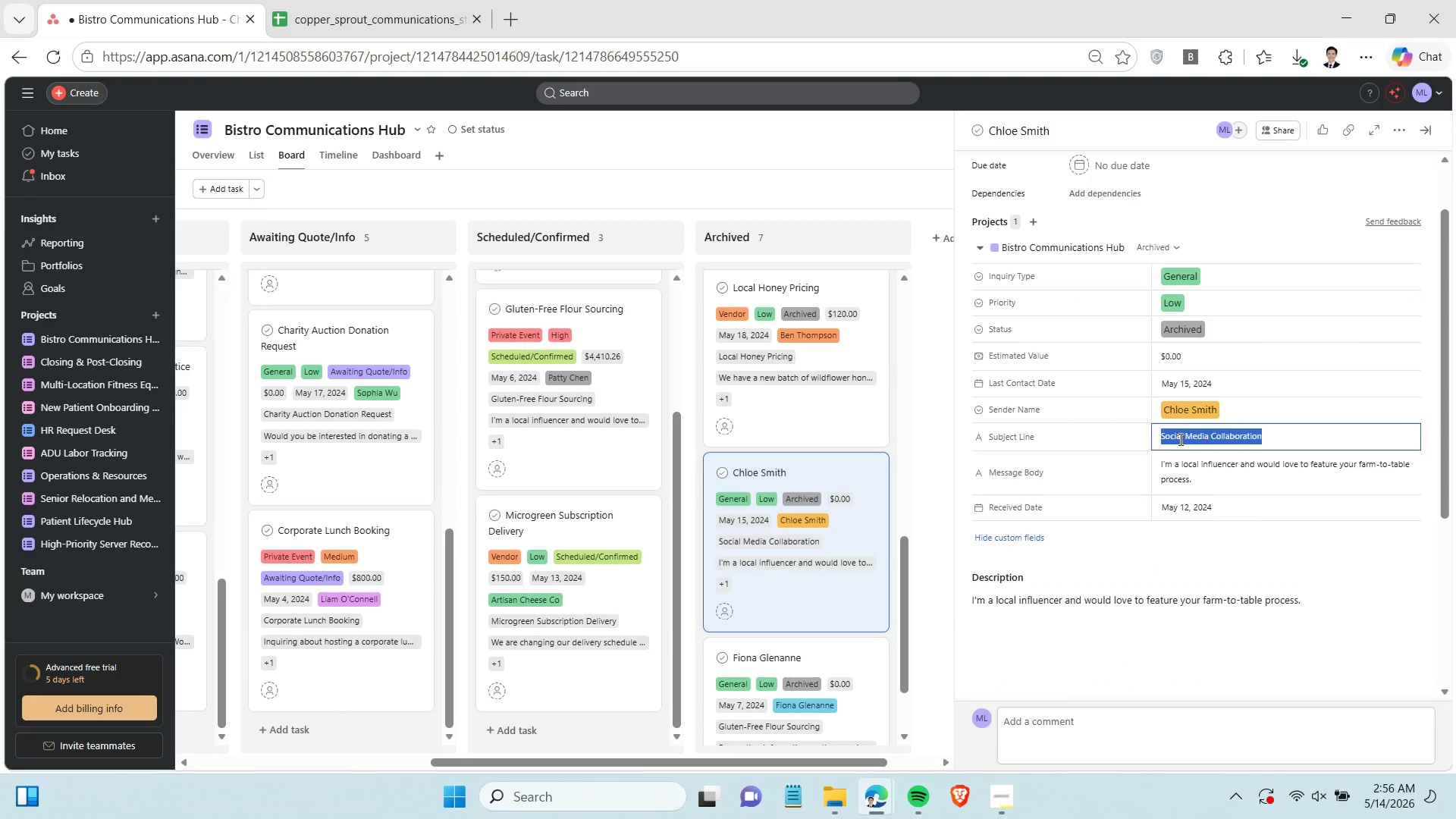 
triple_click([1179, 439])
 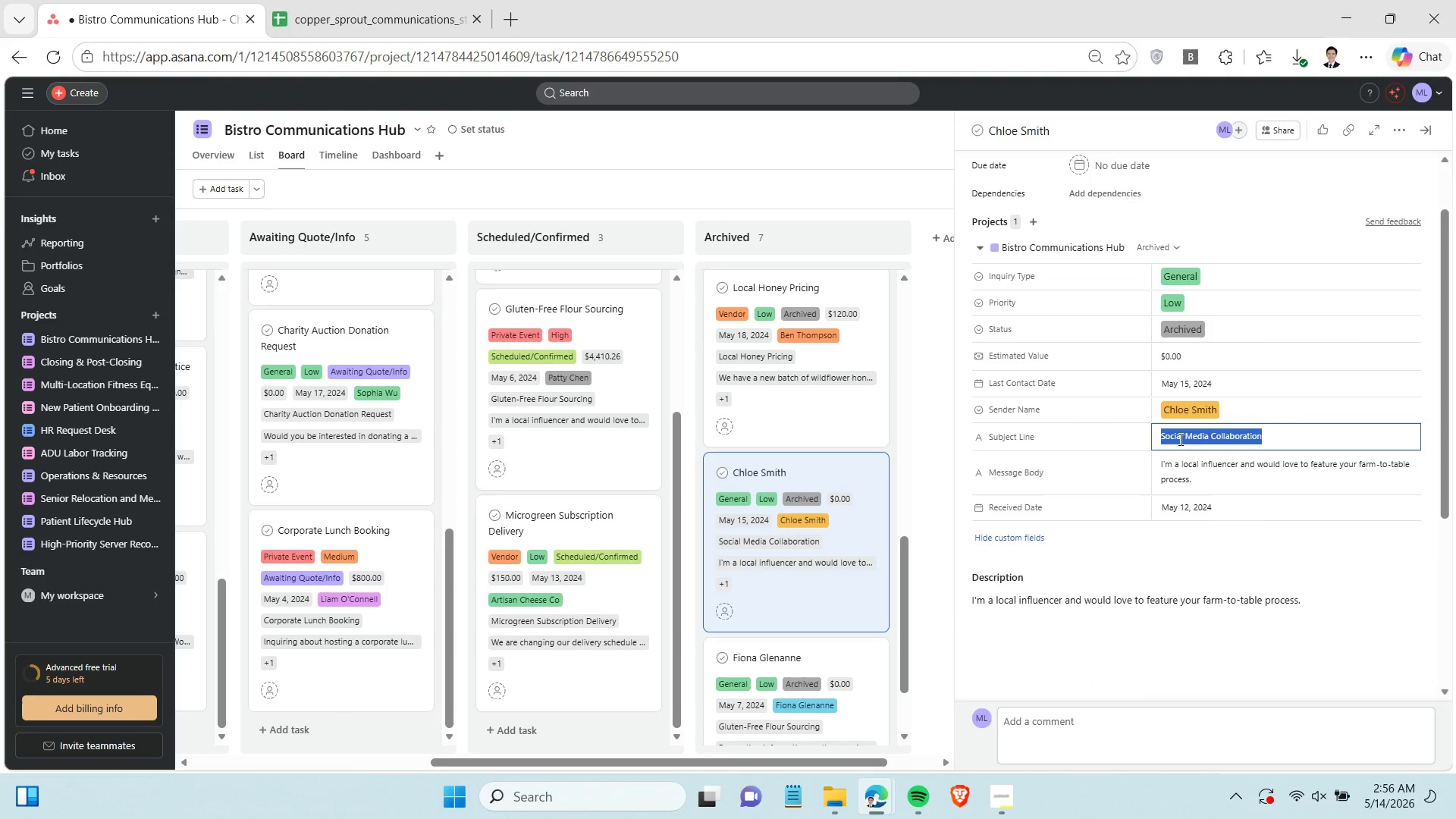 
key(Control+C)
 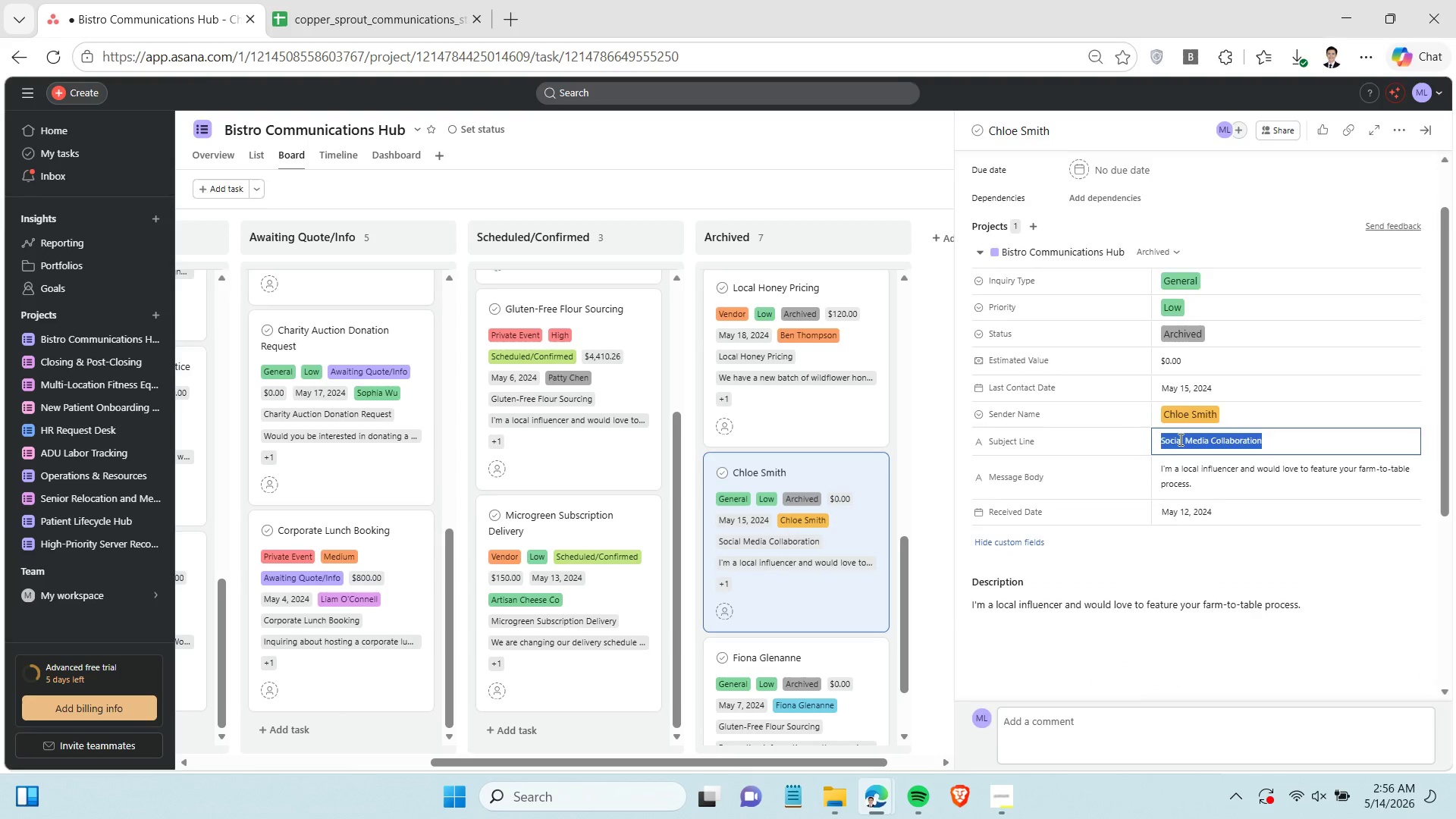 
scroll: coordinate [1179, 439], scroll_direction: up, amount: 2.0
 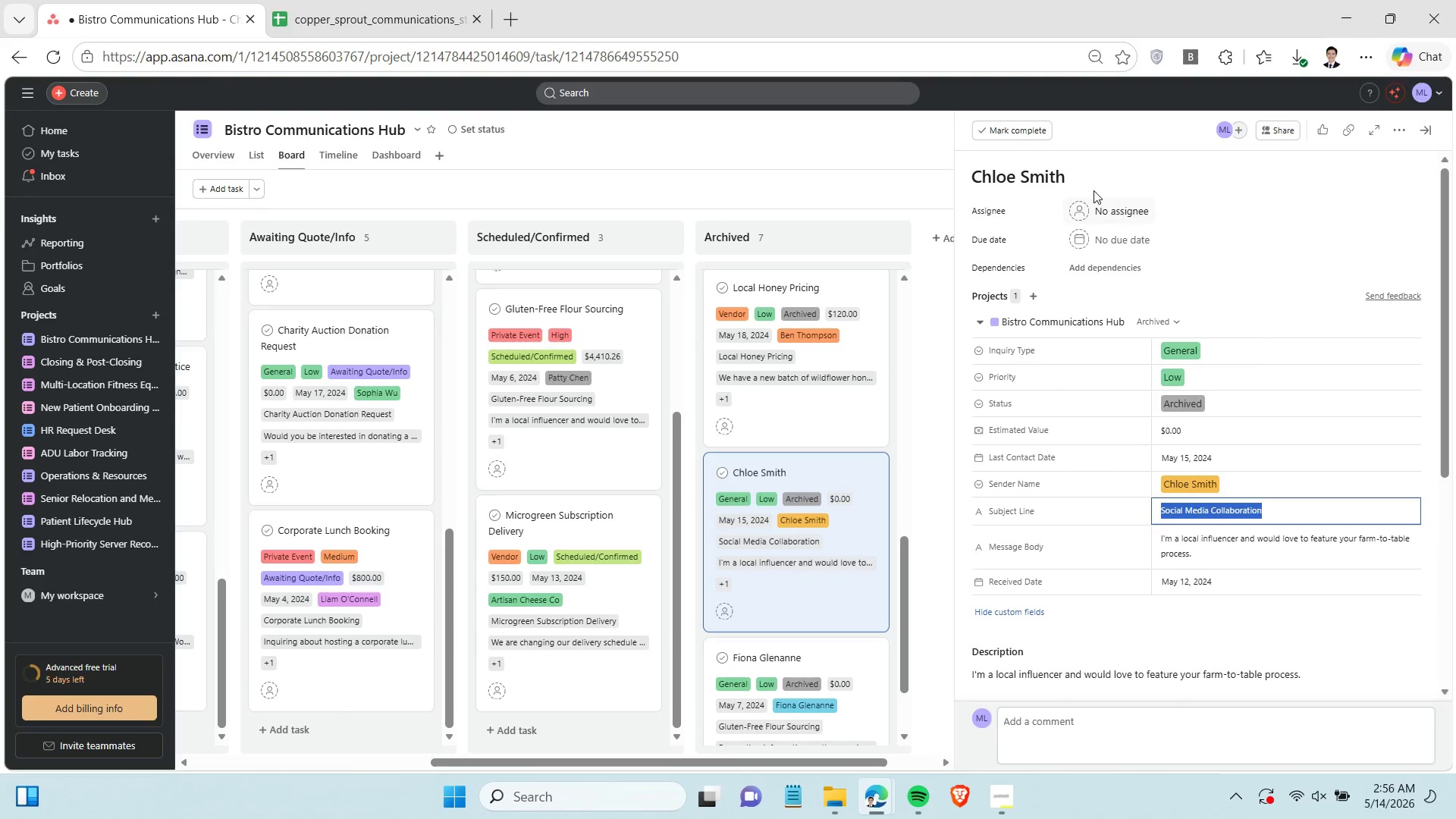 
double_click([1065, 175])
 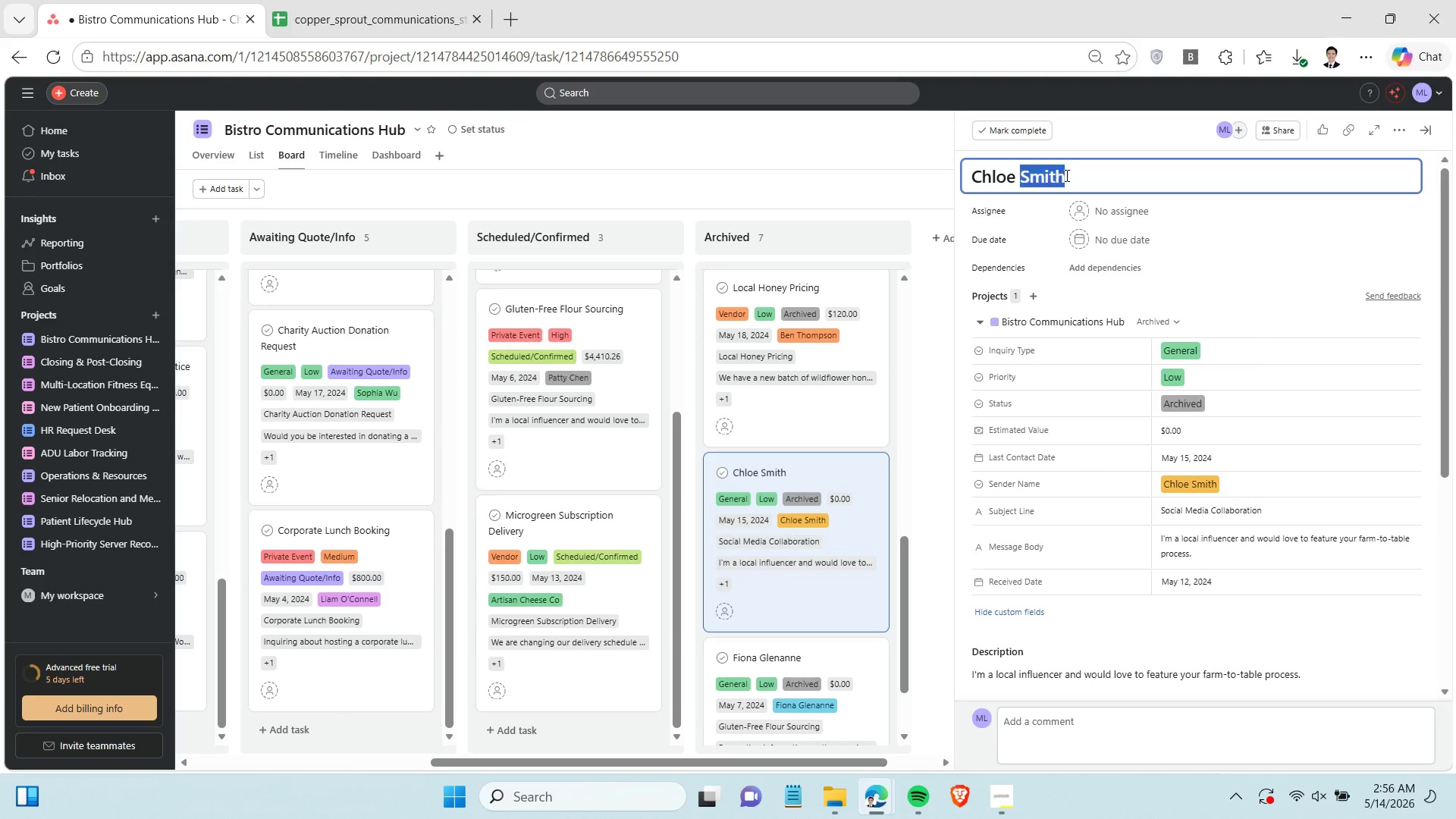 
triple_click([1065, 175])
 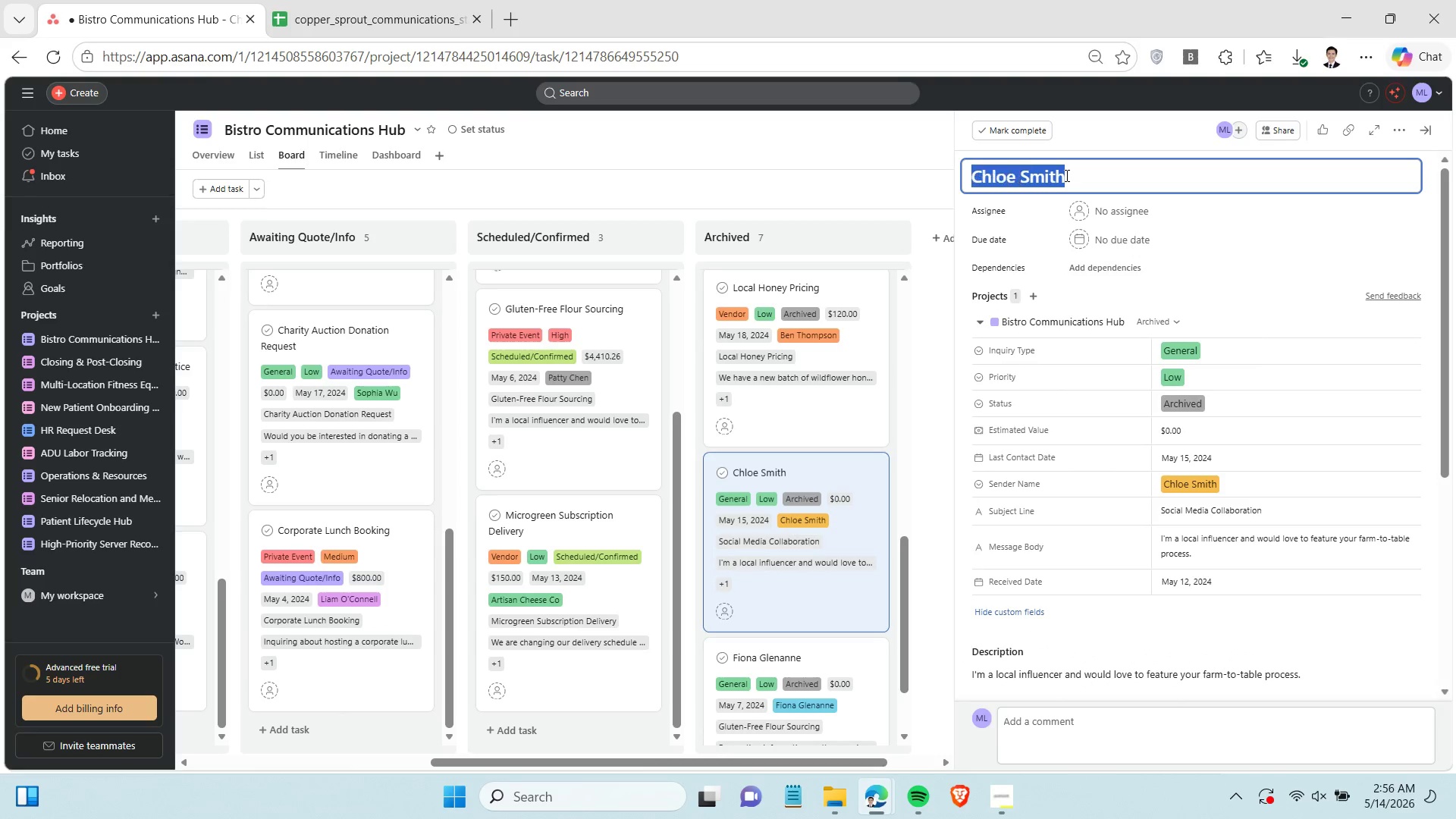 
key(Control+V)
 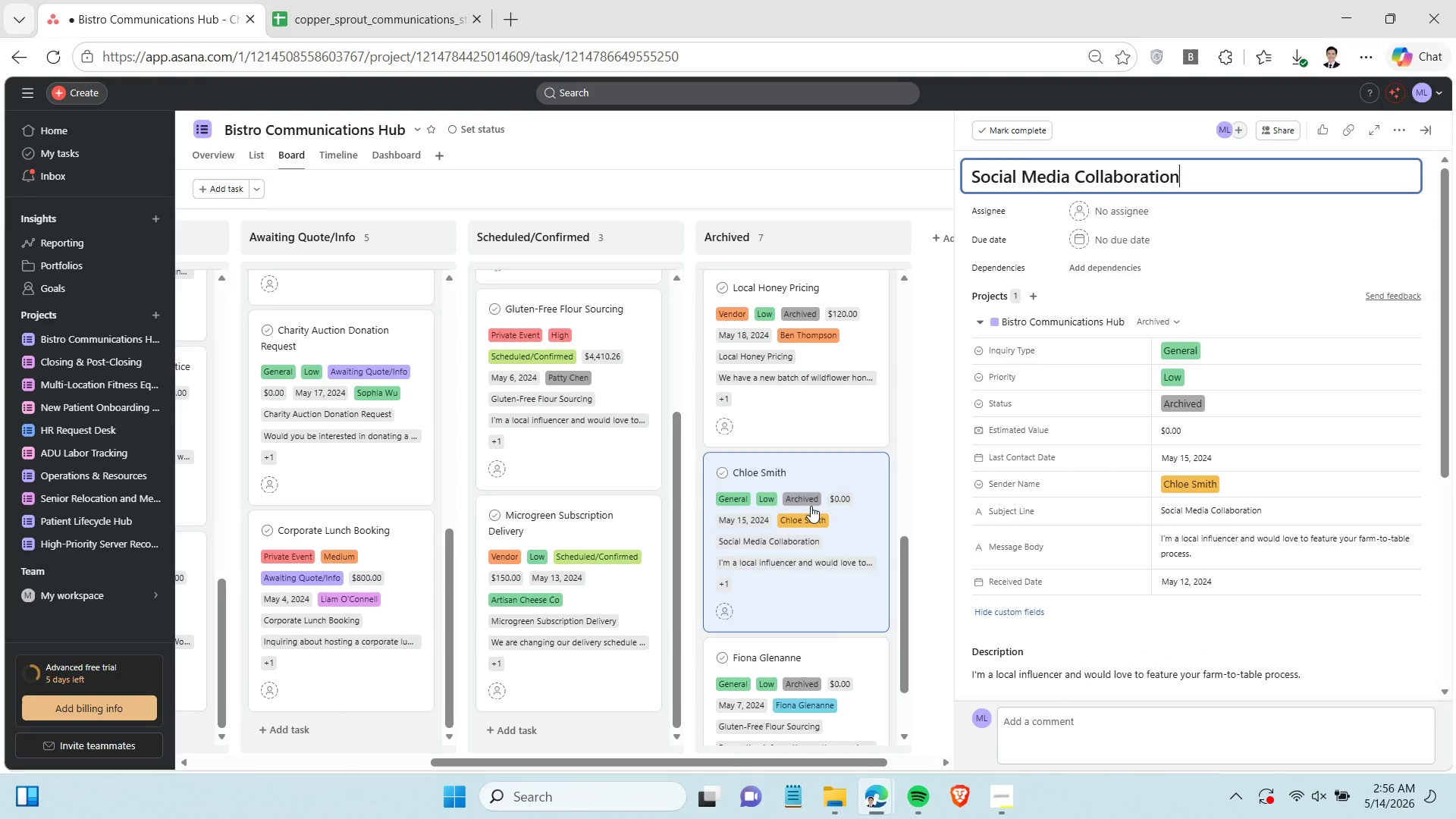 
left_click([860, 592])
 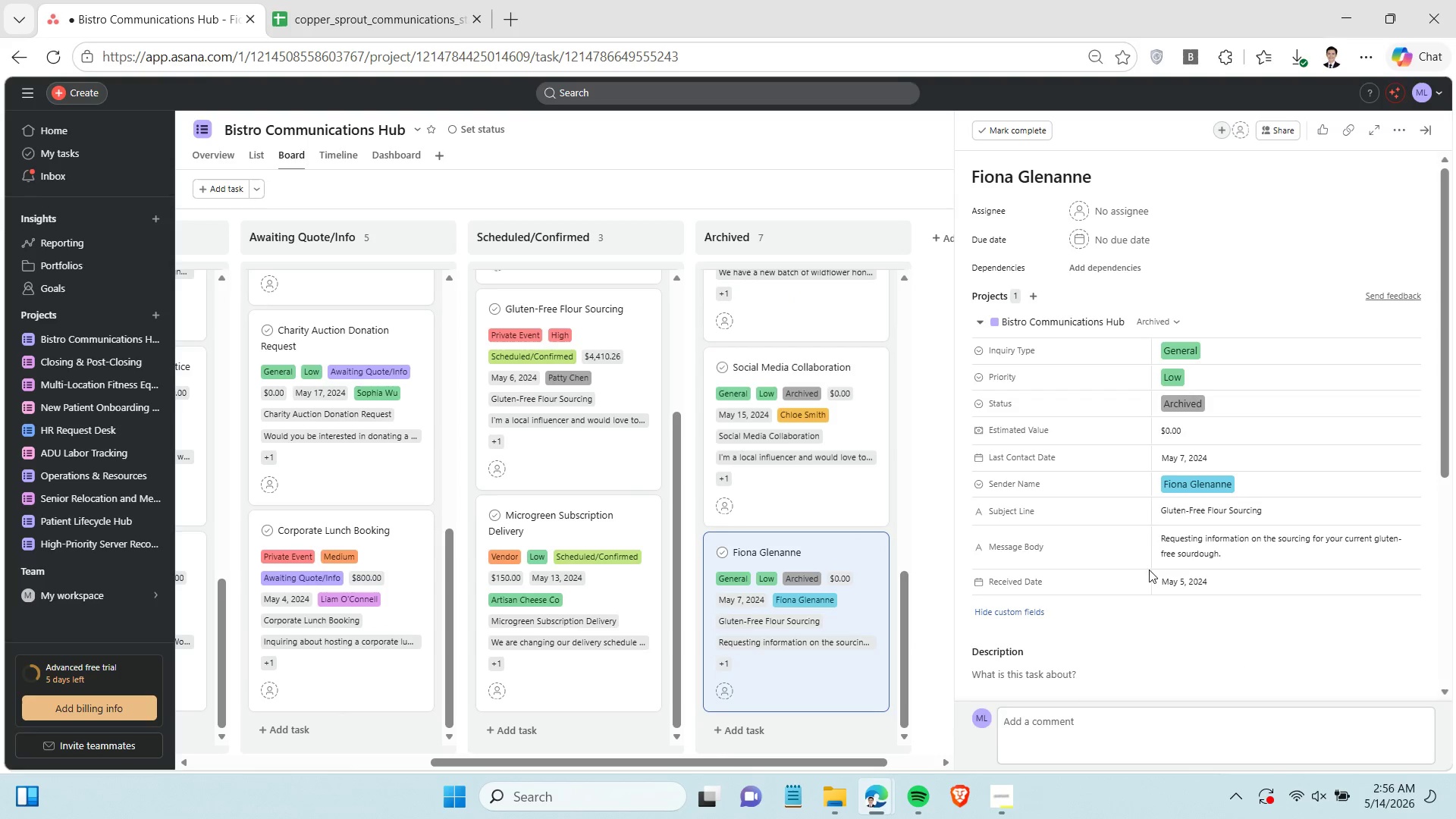 
scroll: coordinate [823, 512], scroll_direction: down, amount: 3.0
 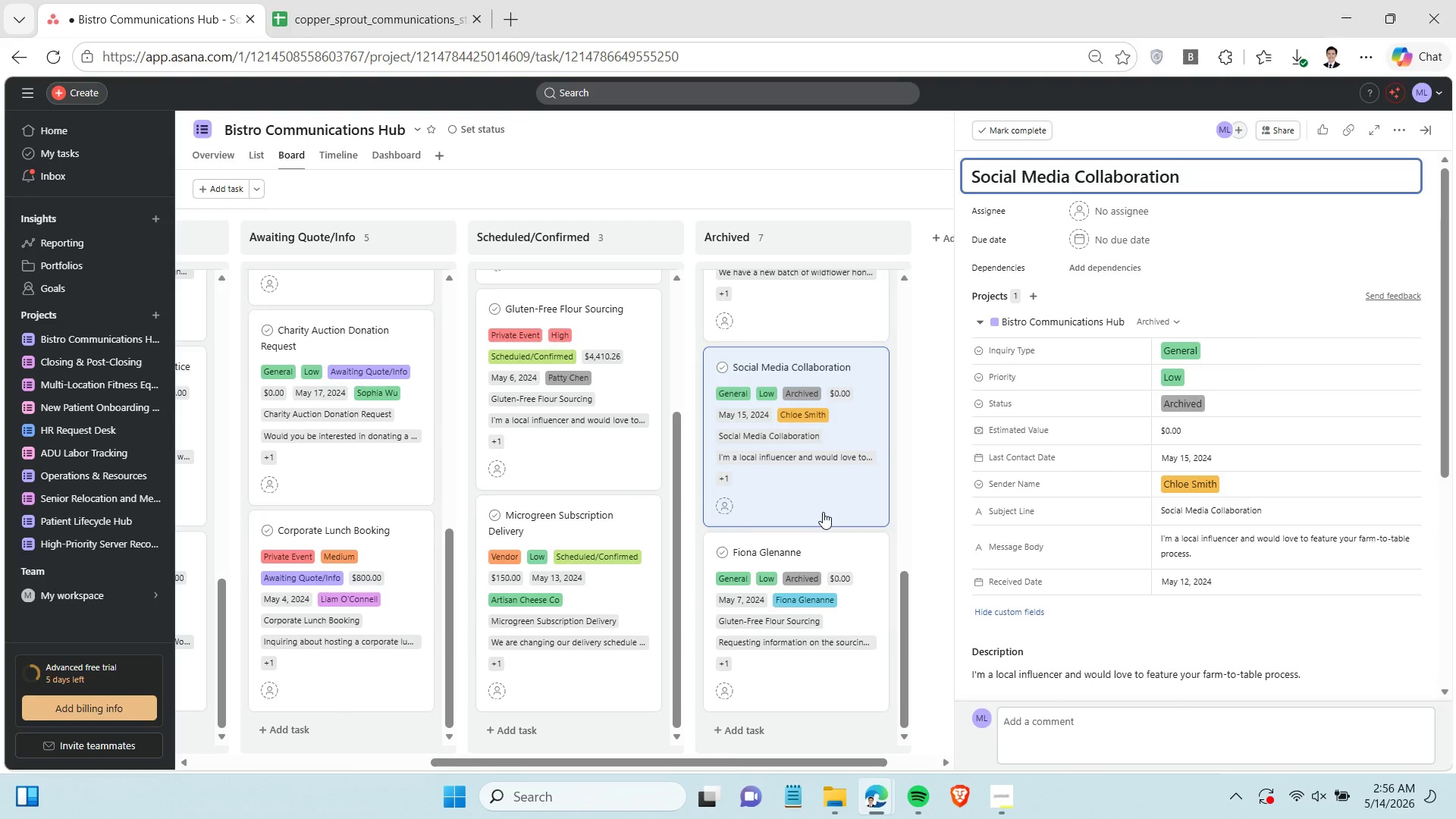 
double_click([1202, 548])
 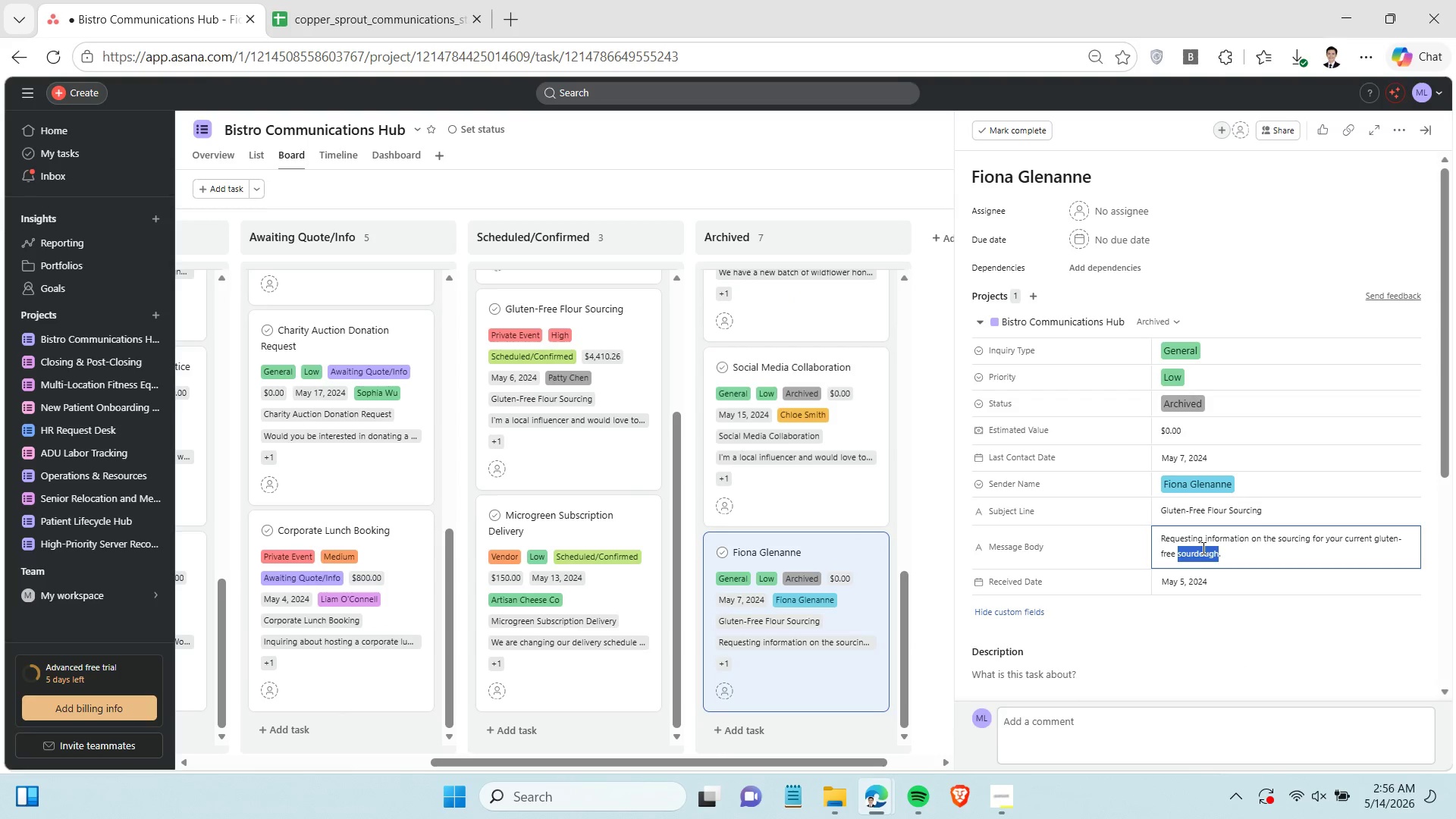 
triple_click([1202, 548])
 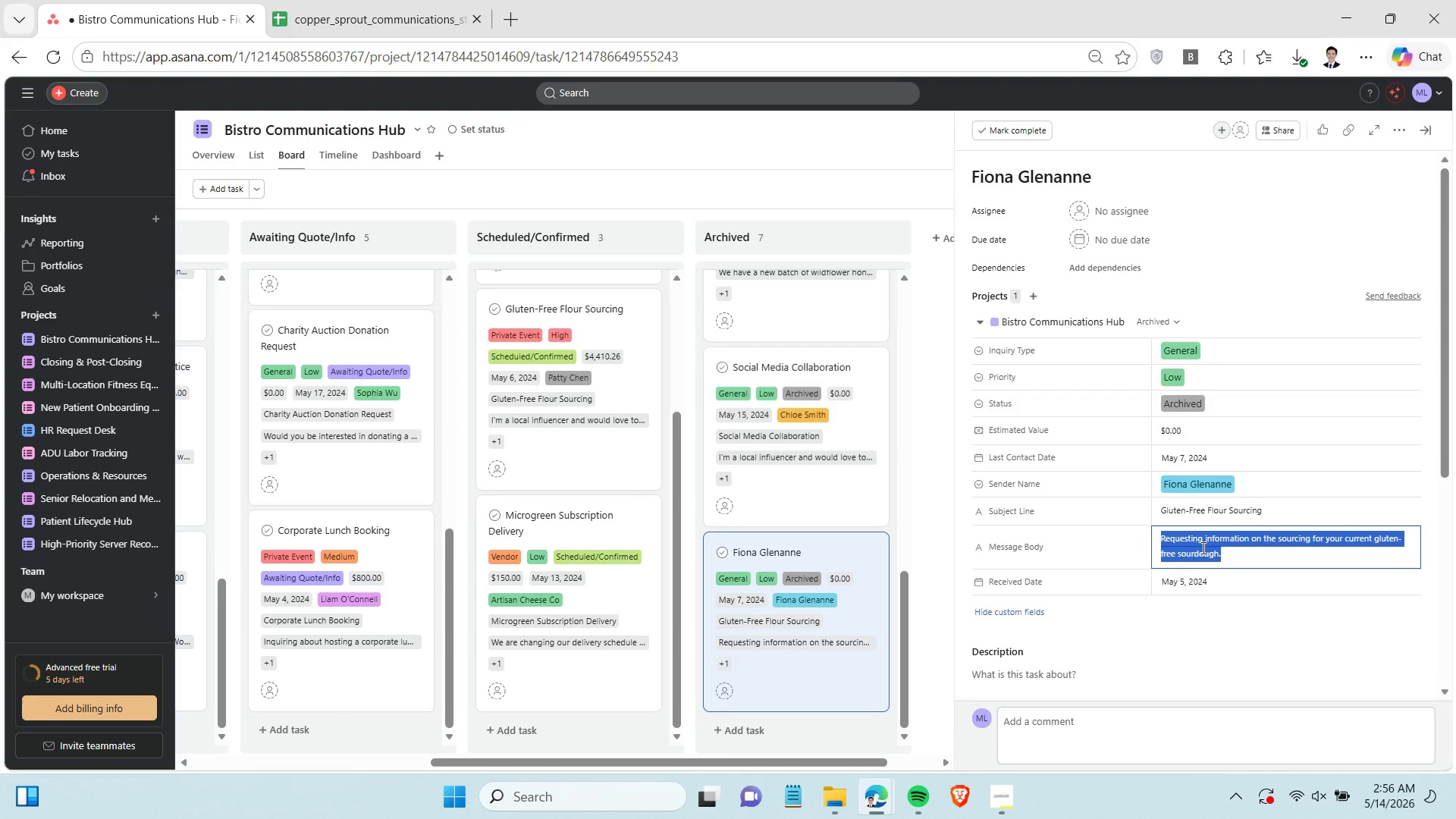 
key(Control+C)
 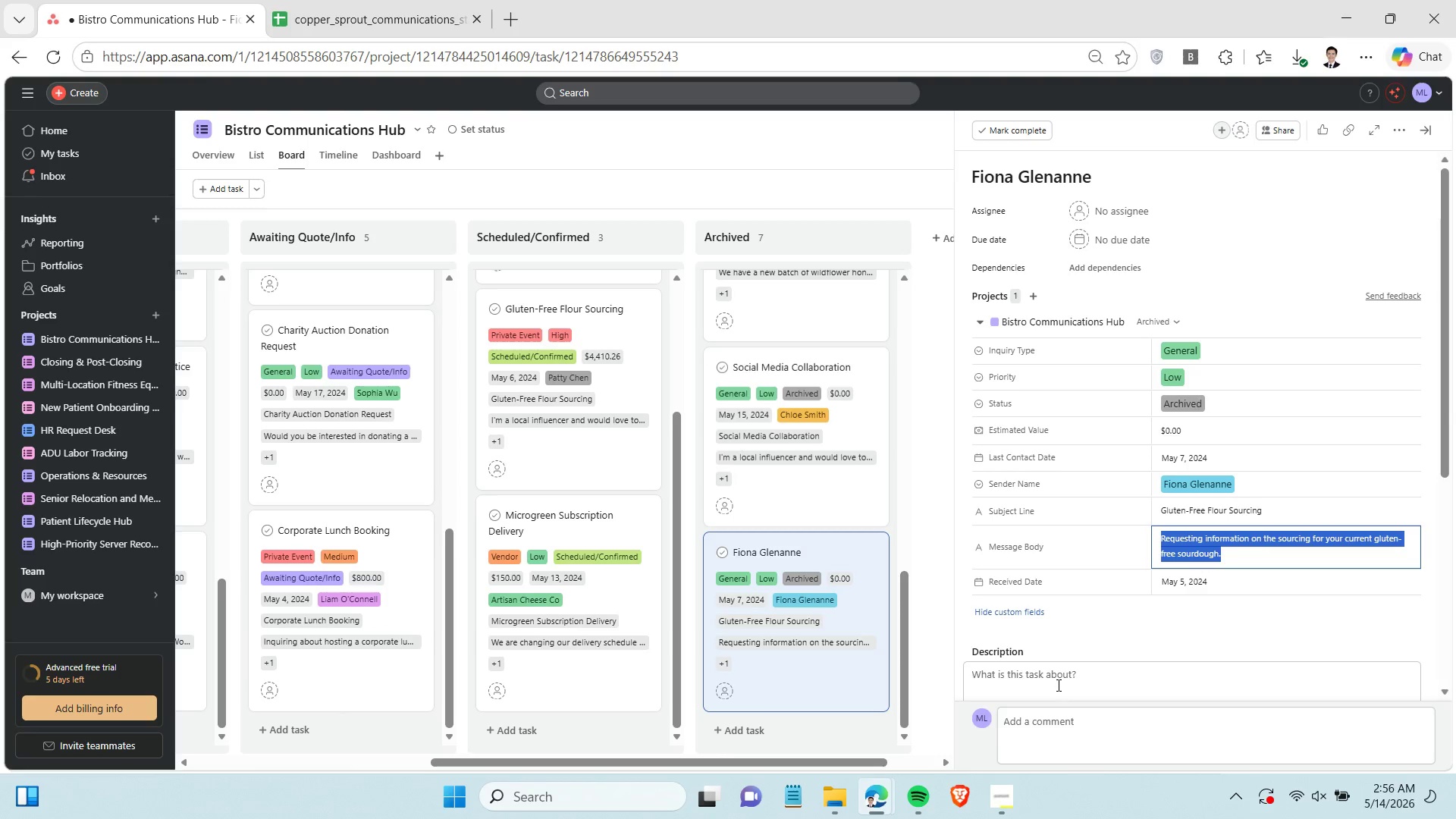 
left_click([1057, 682])
 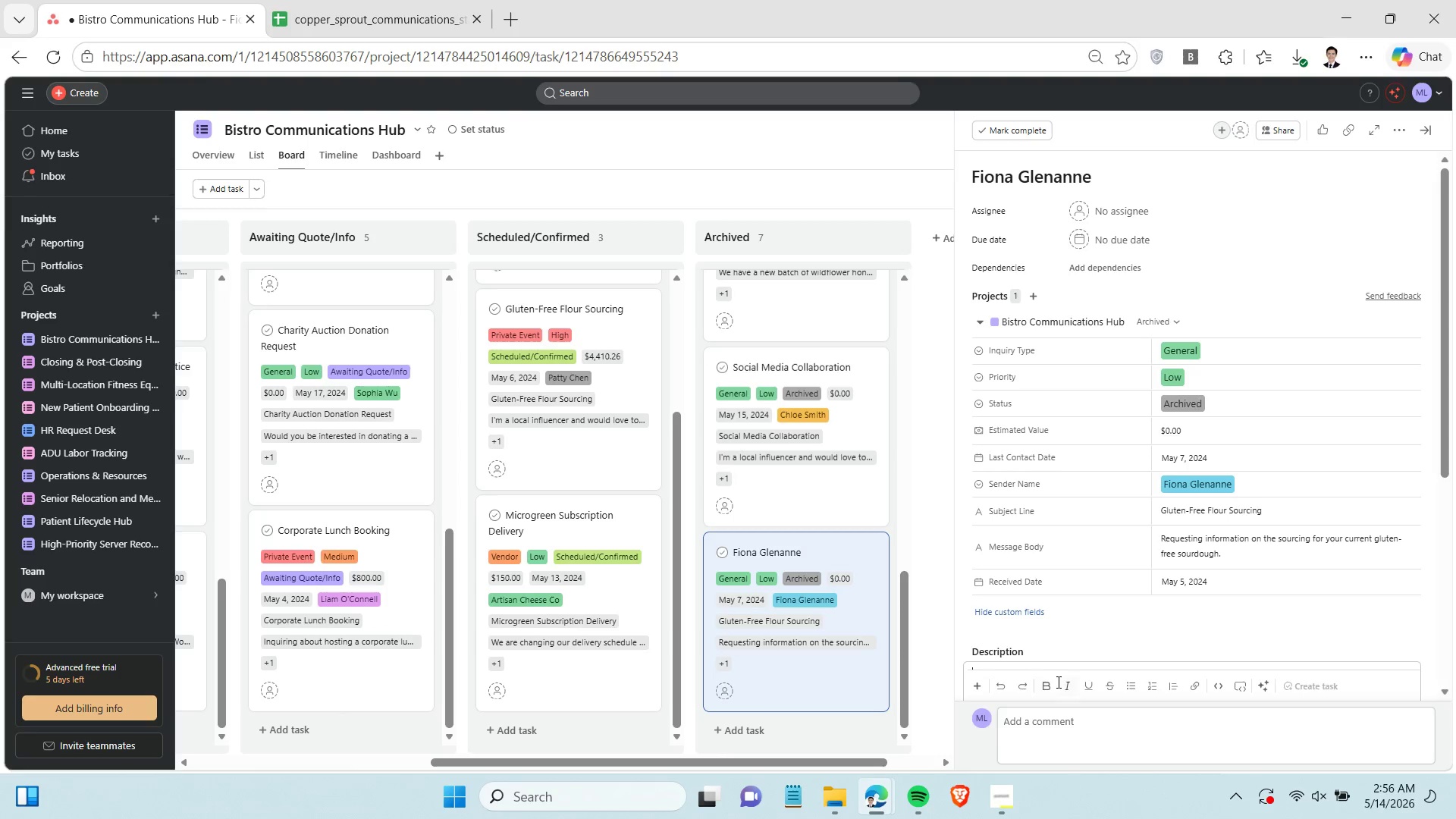 
key(Control+ControlLeft)
 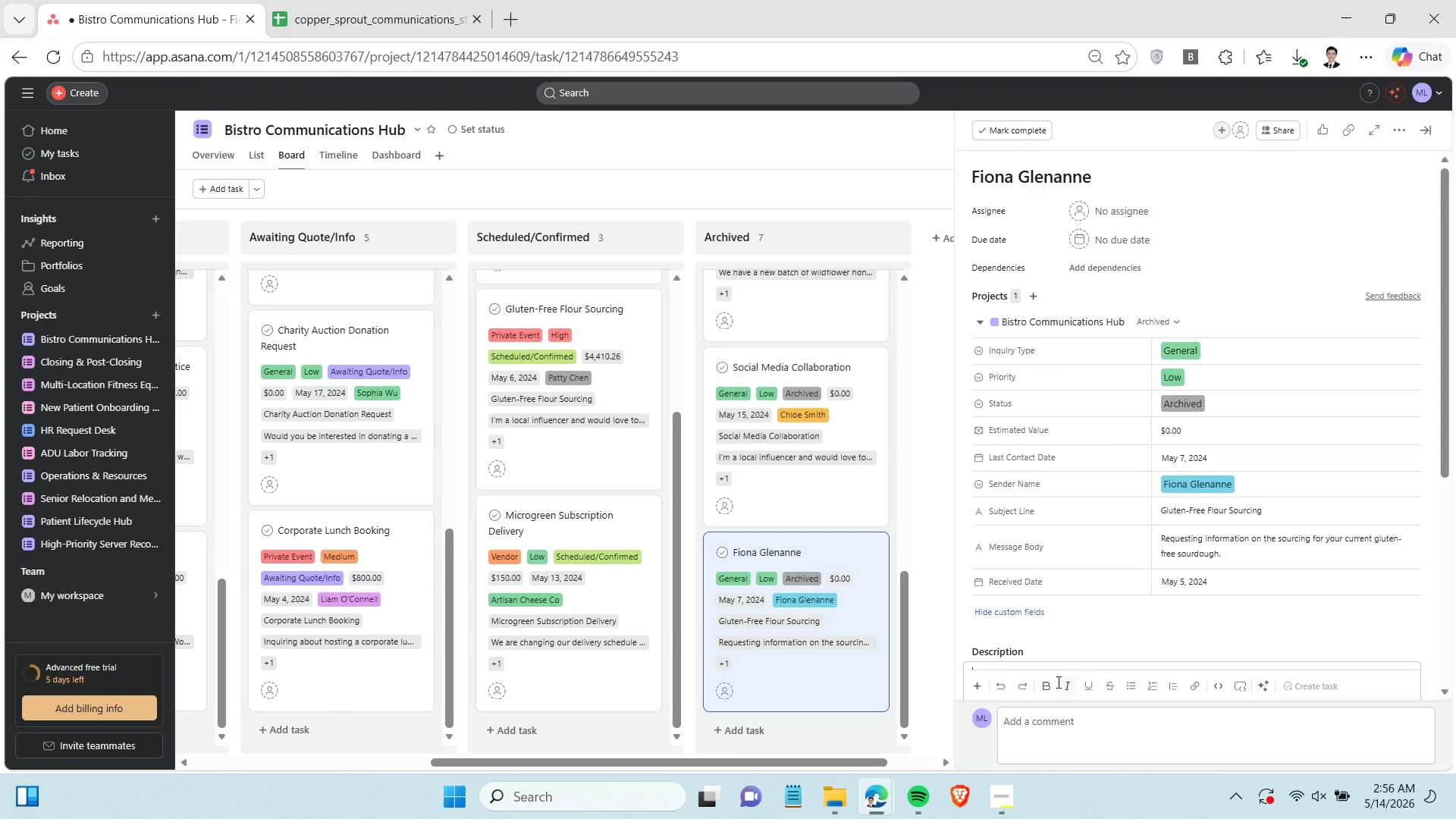 
key(Control+V)
 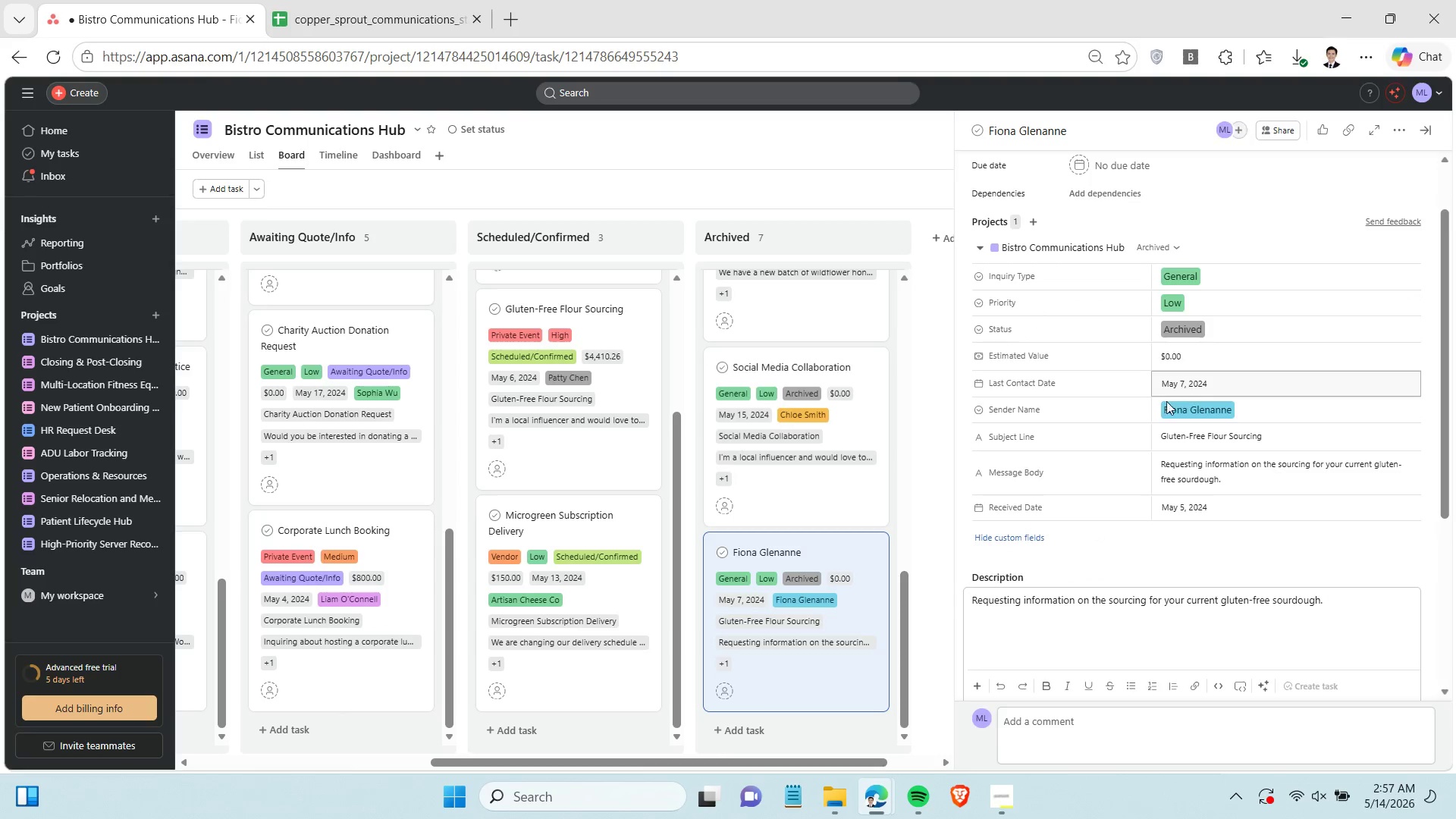 
scroll: coordinate [1153, 406], scroll_direction: up, amount: 1.0
 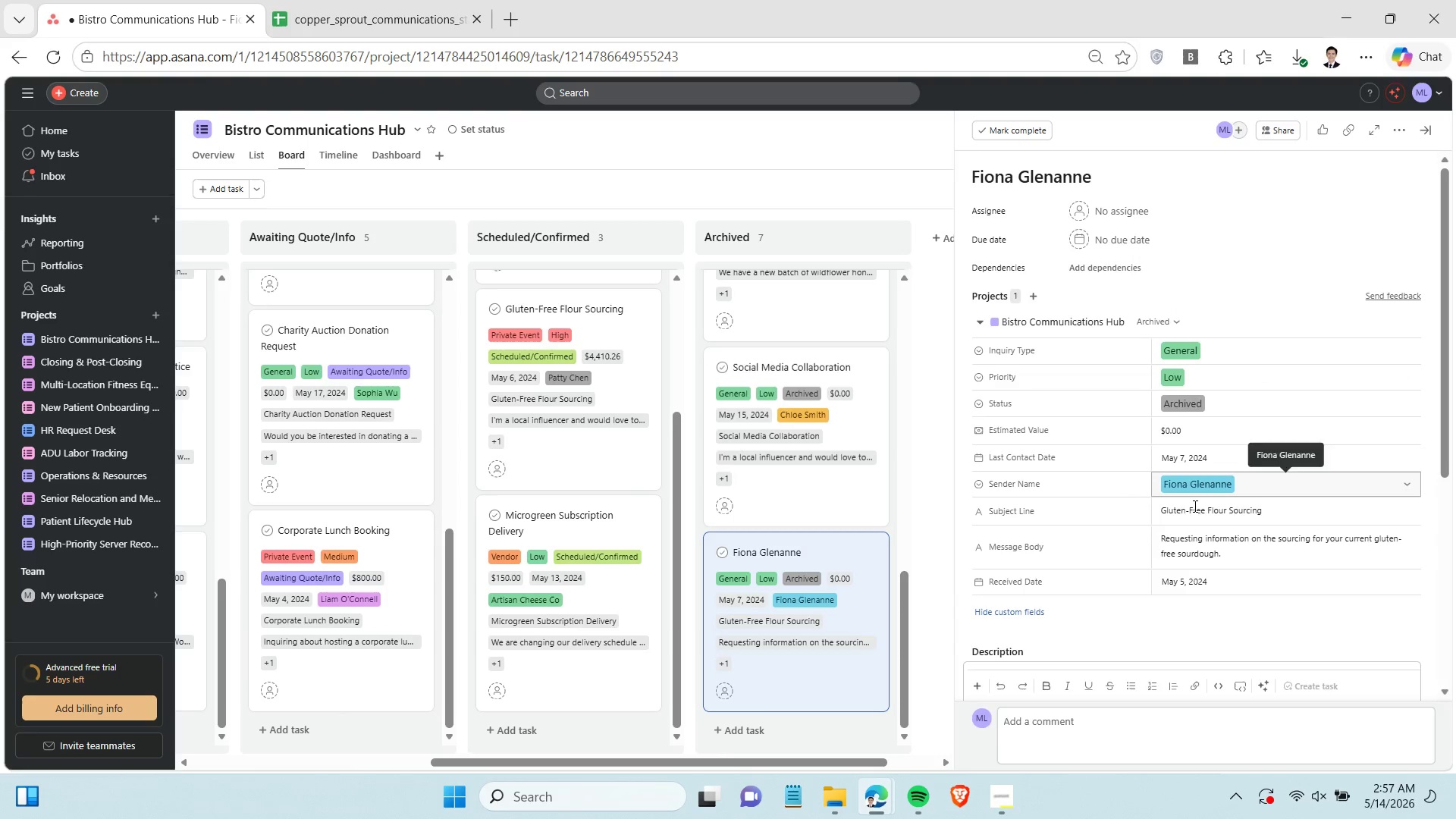 
double_click([1194, 508])
 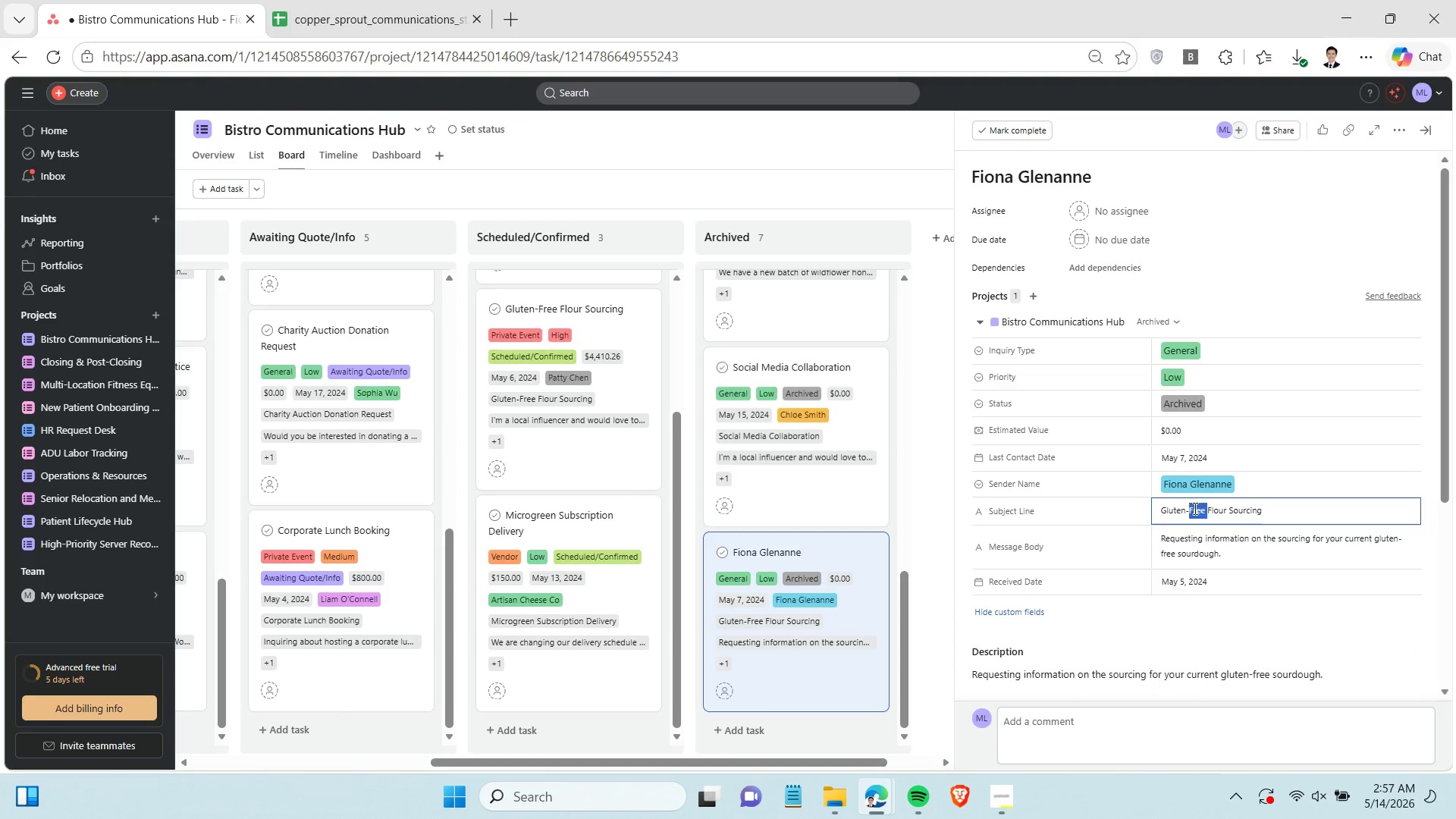 
triple_click([1194, 508])
 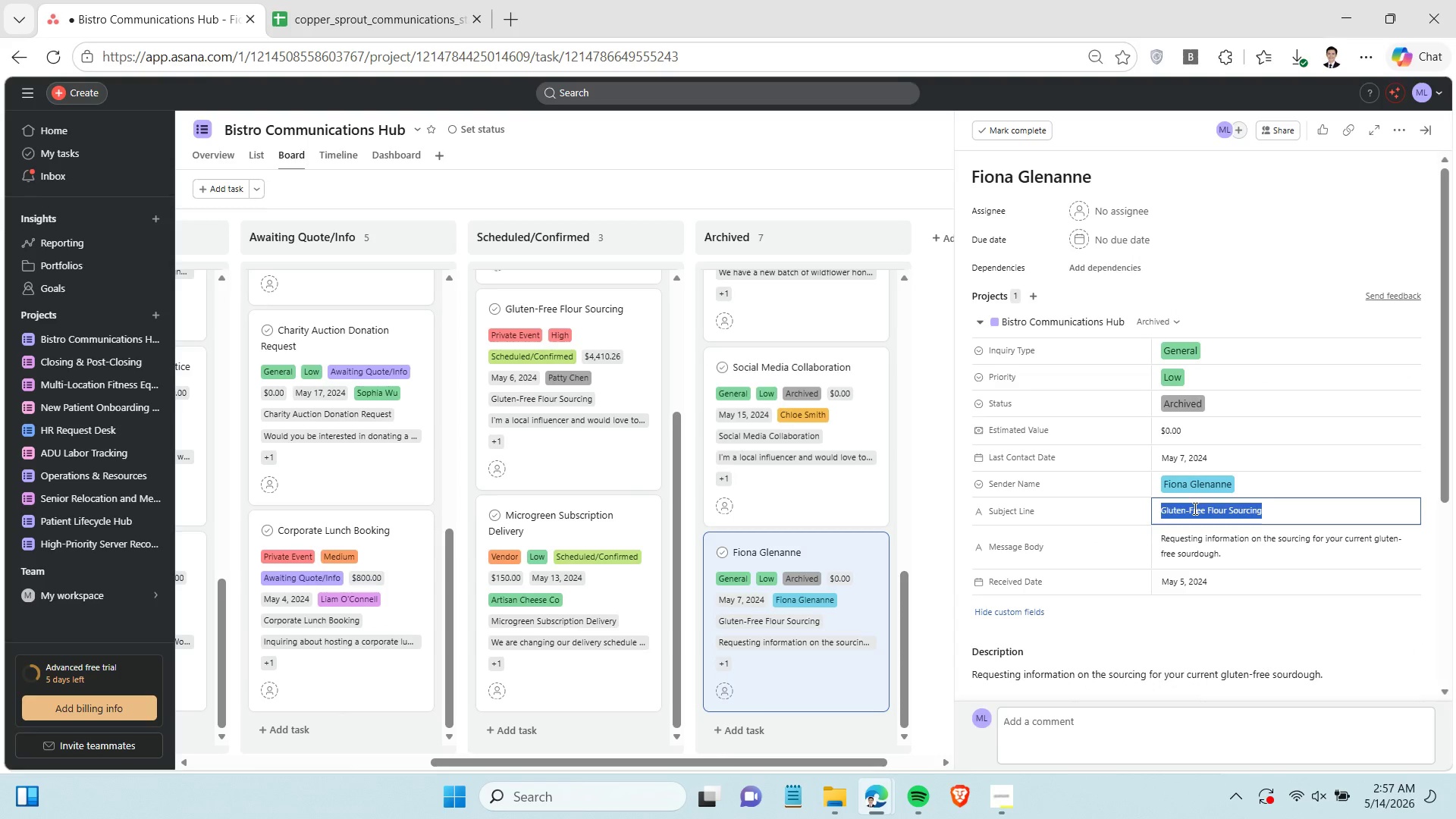 
key(Control+C)
 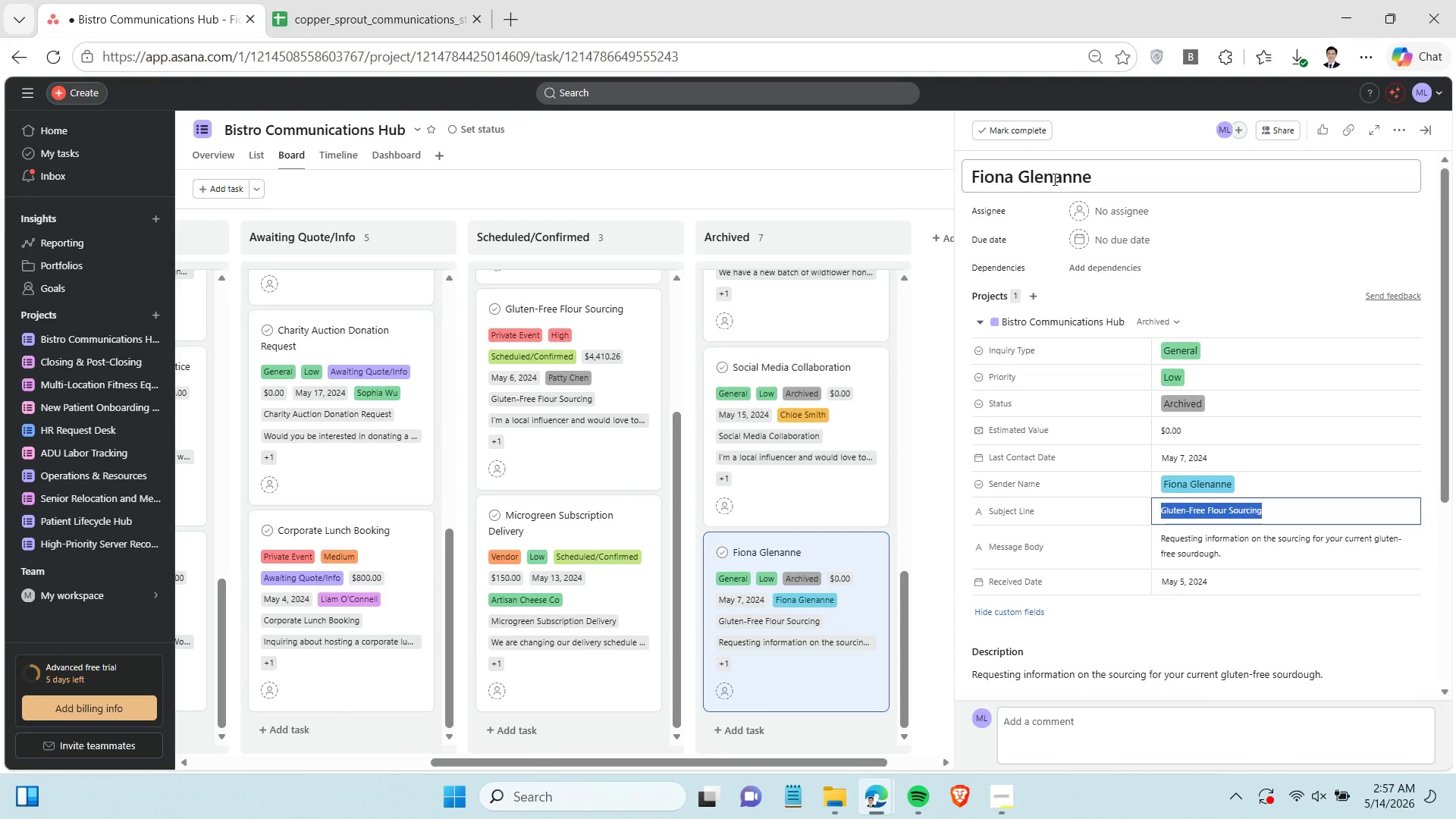 
double_click([1053, 179])
 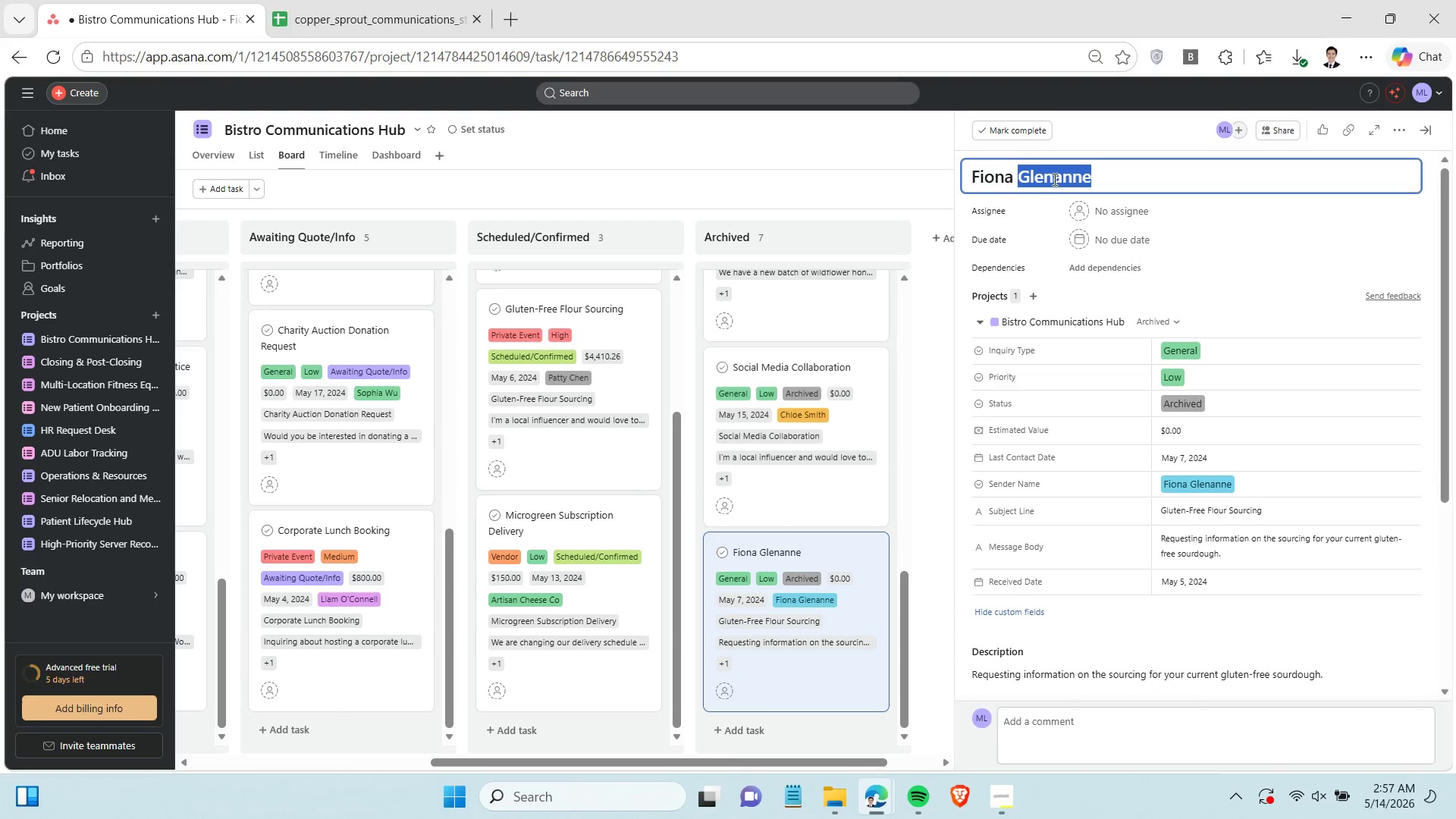 
triple_click([1053, 179])
 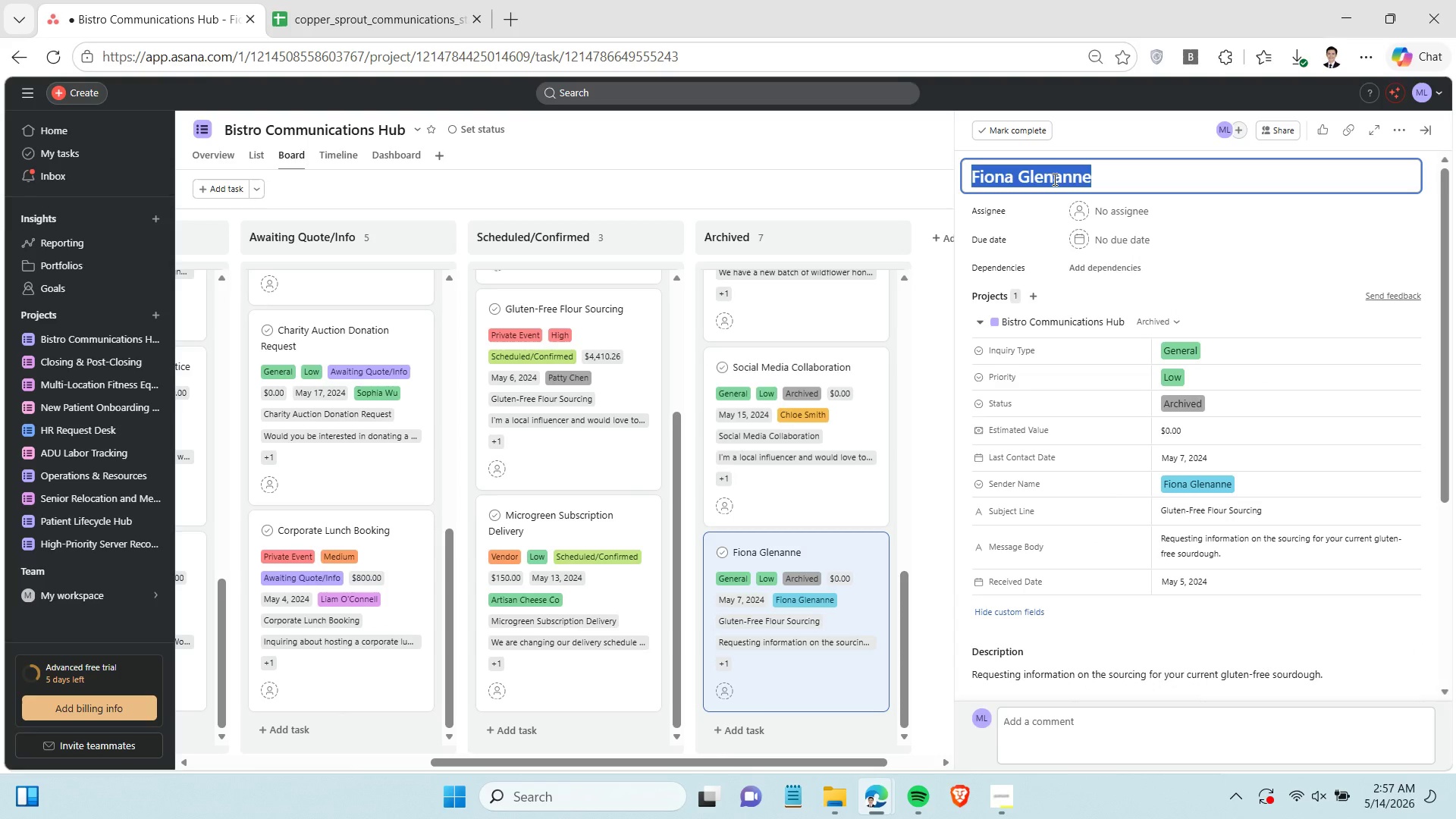 
key(Control+V)
 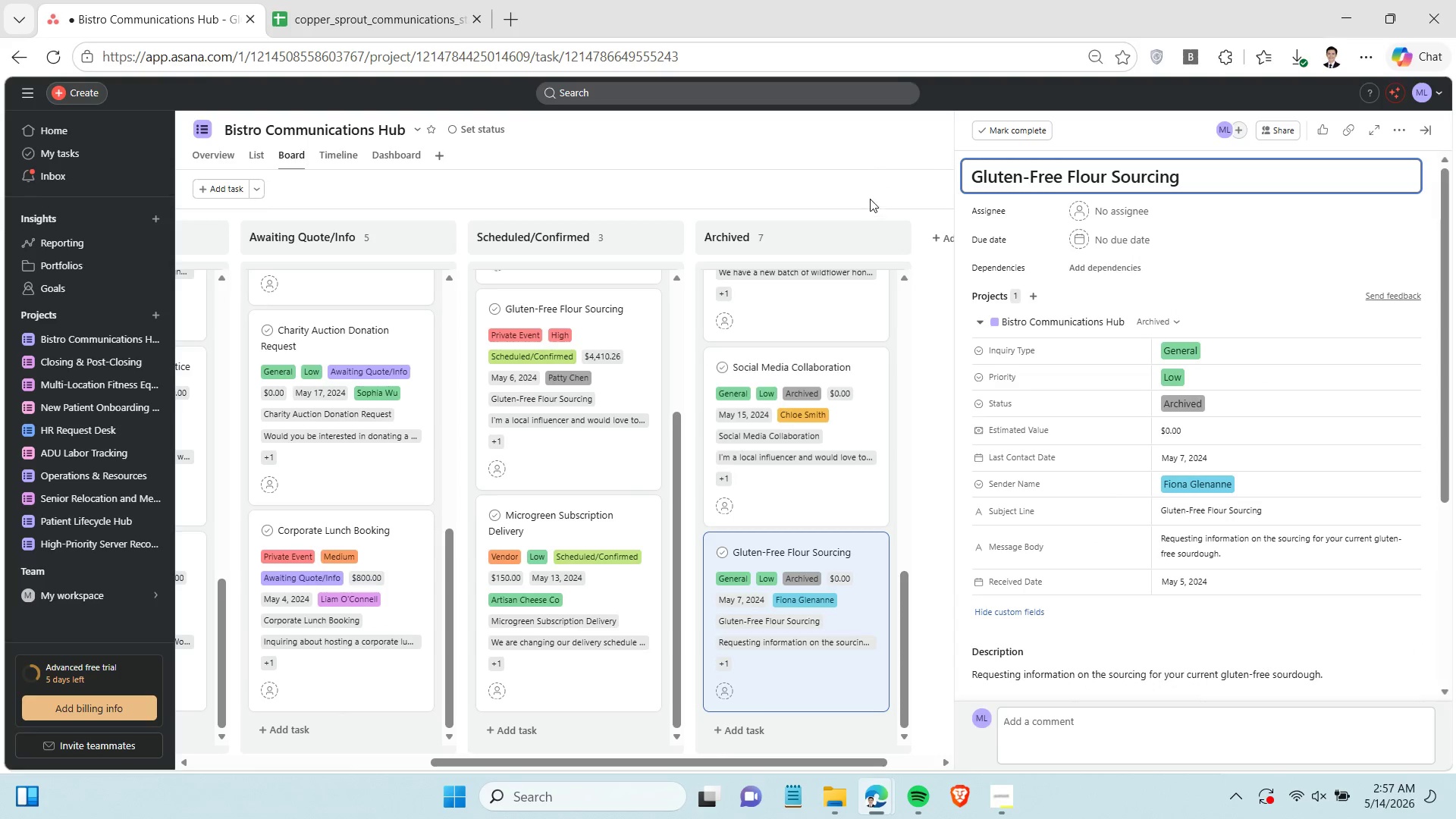 
left_click([871, 196])
 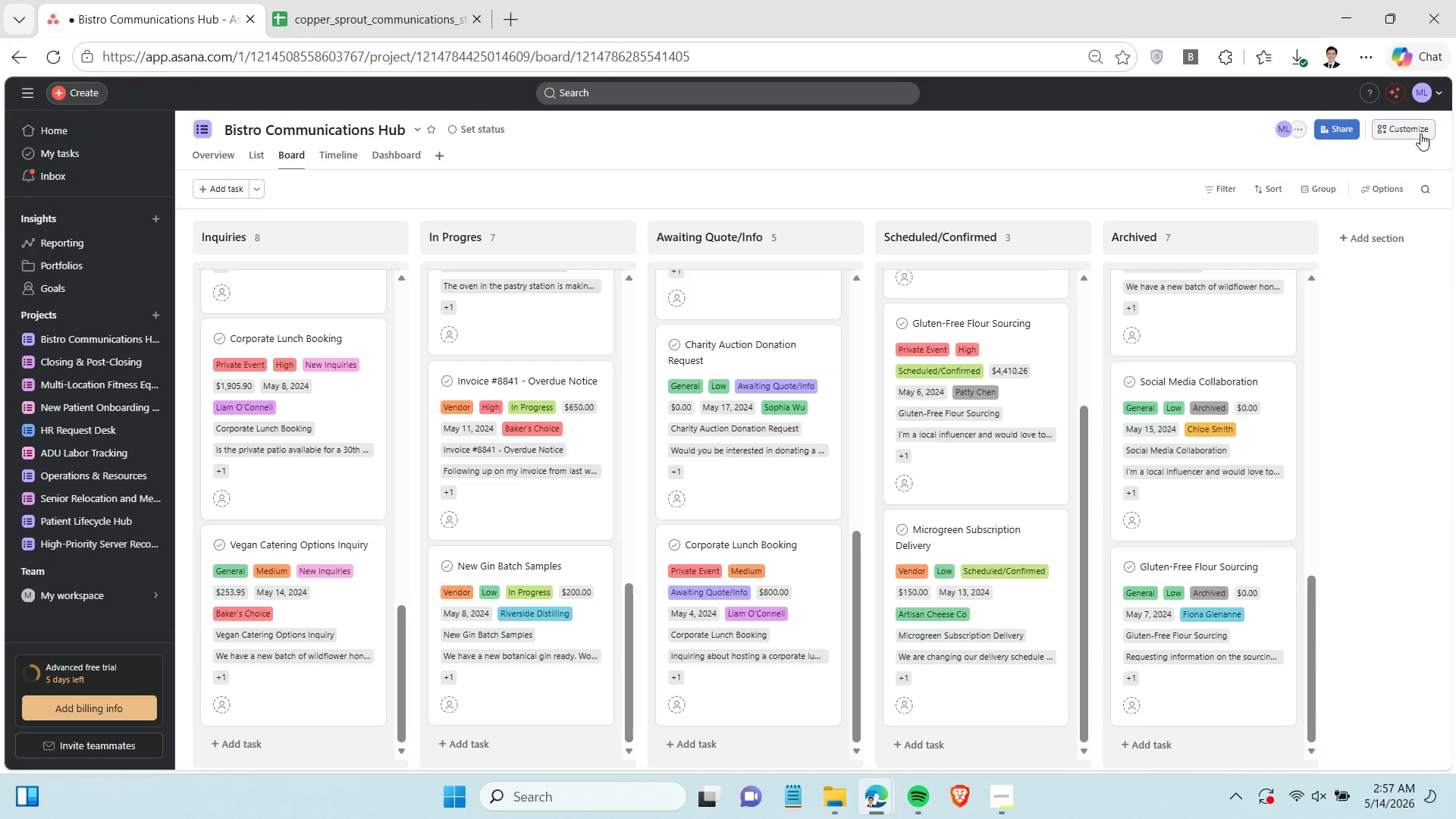 
wait(15.48)
 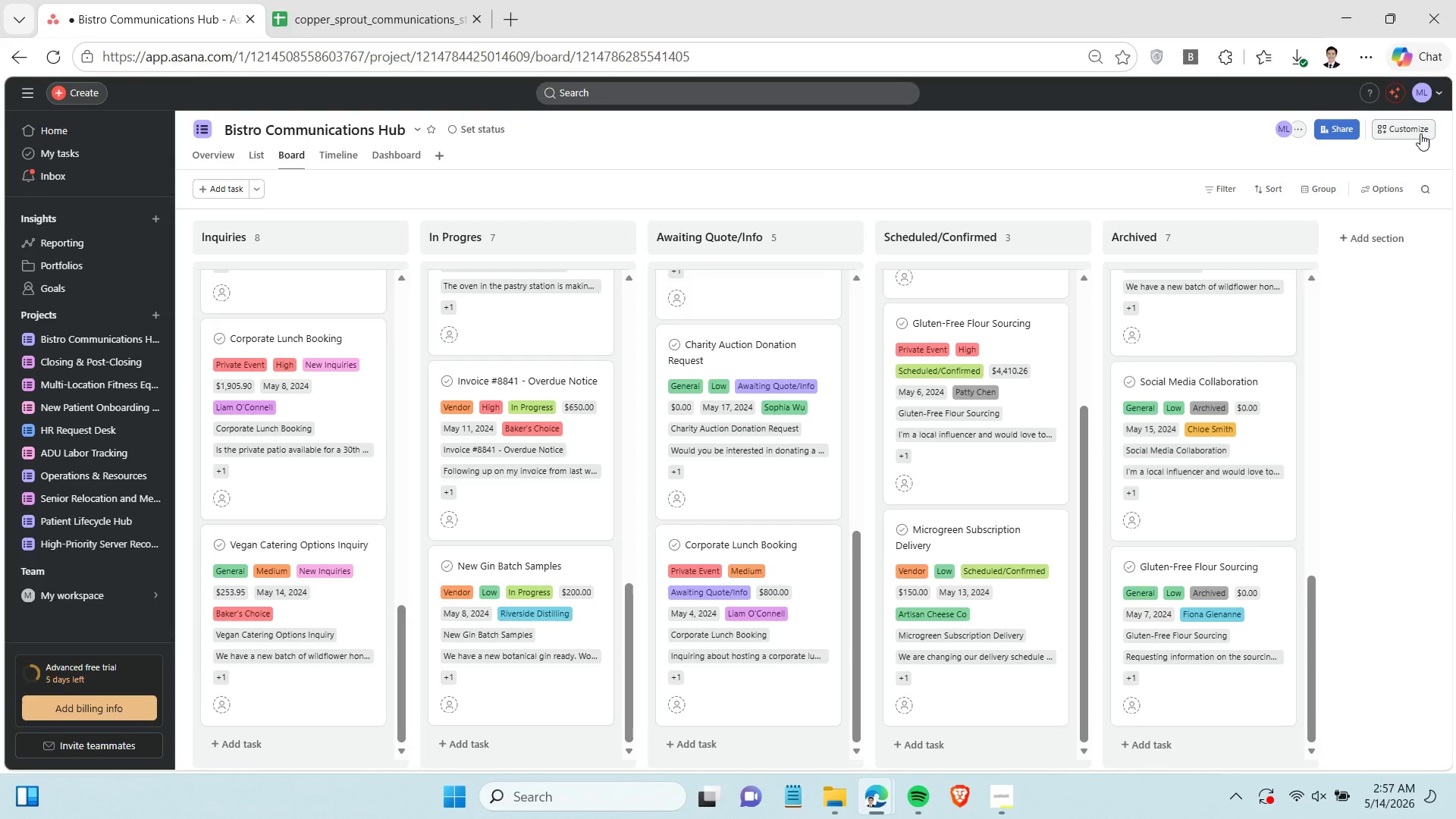 
left_click([1420, 133])
 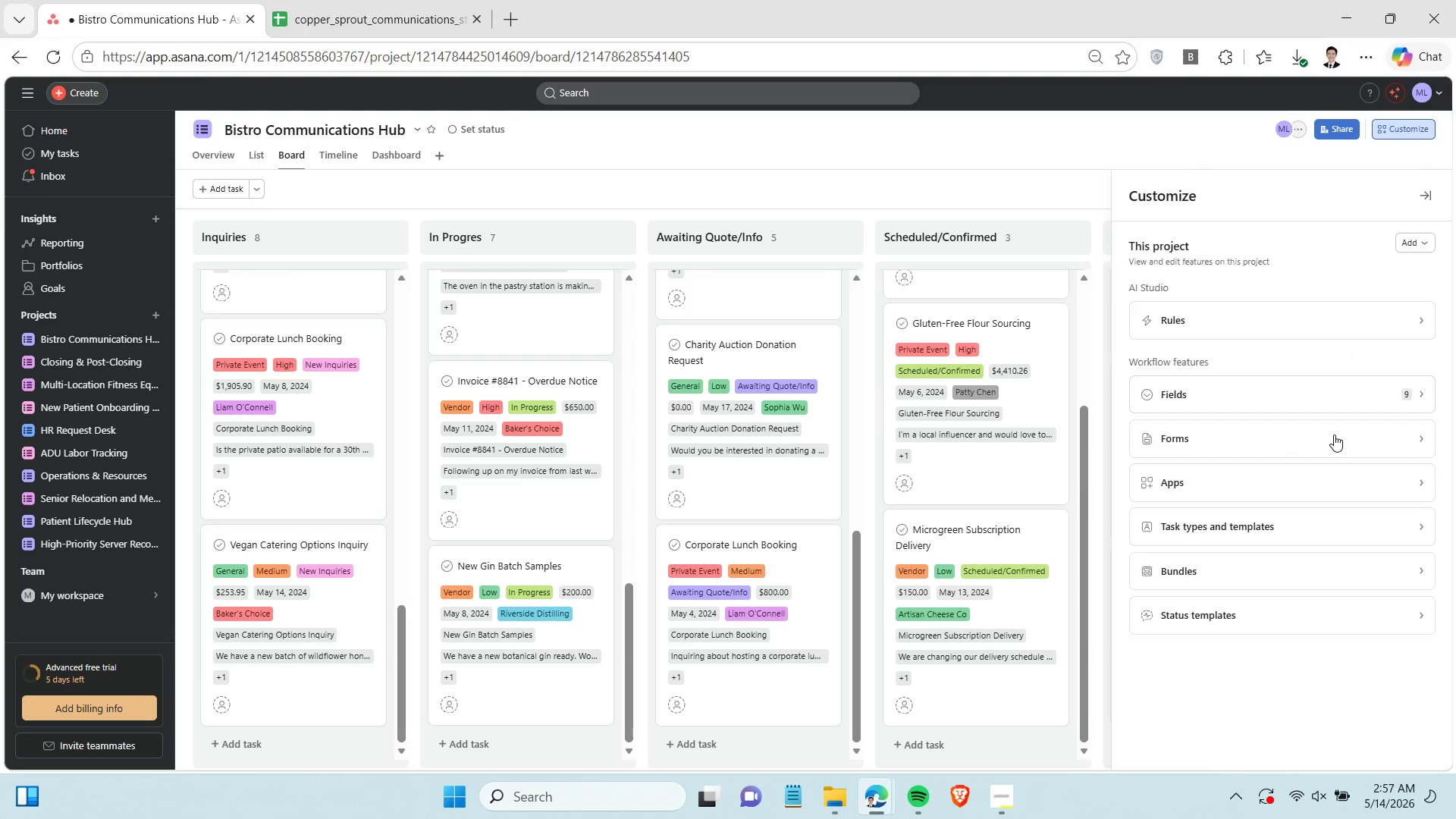 
mouse_move([1325, 410])
 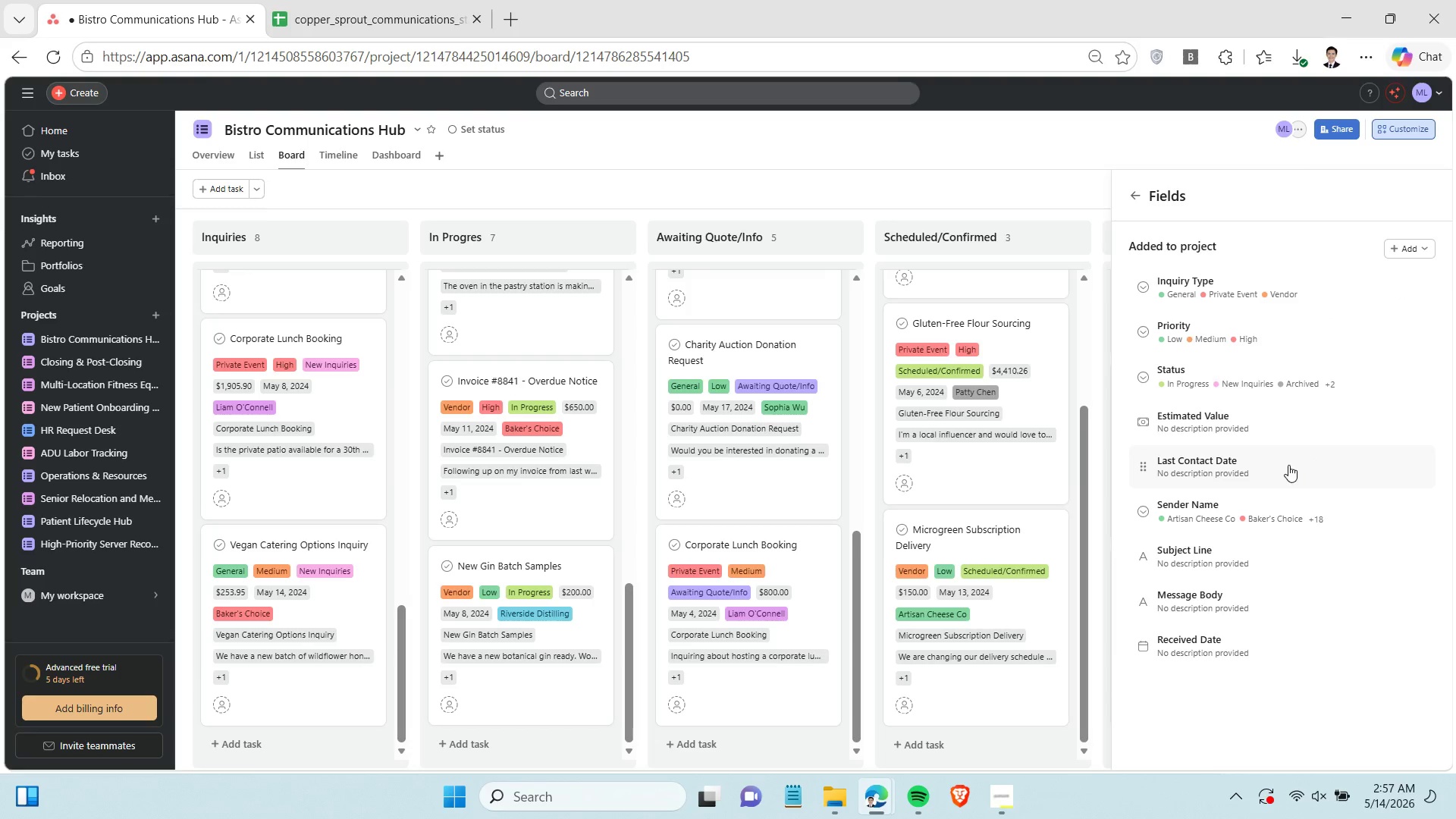 
left_click([1268, 554])
 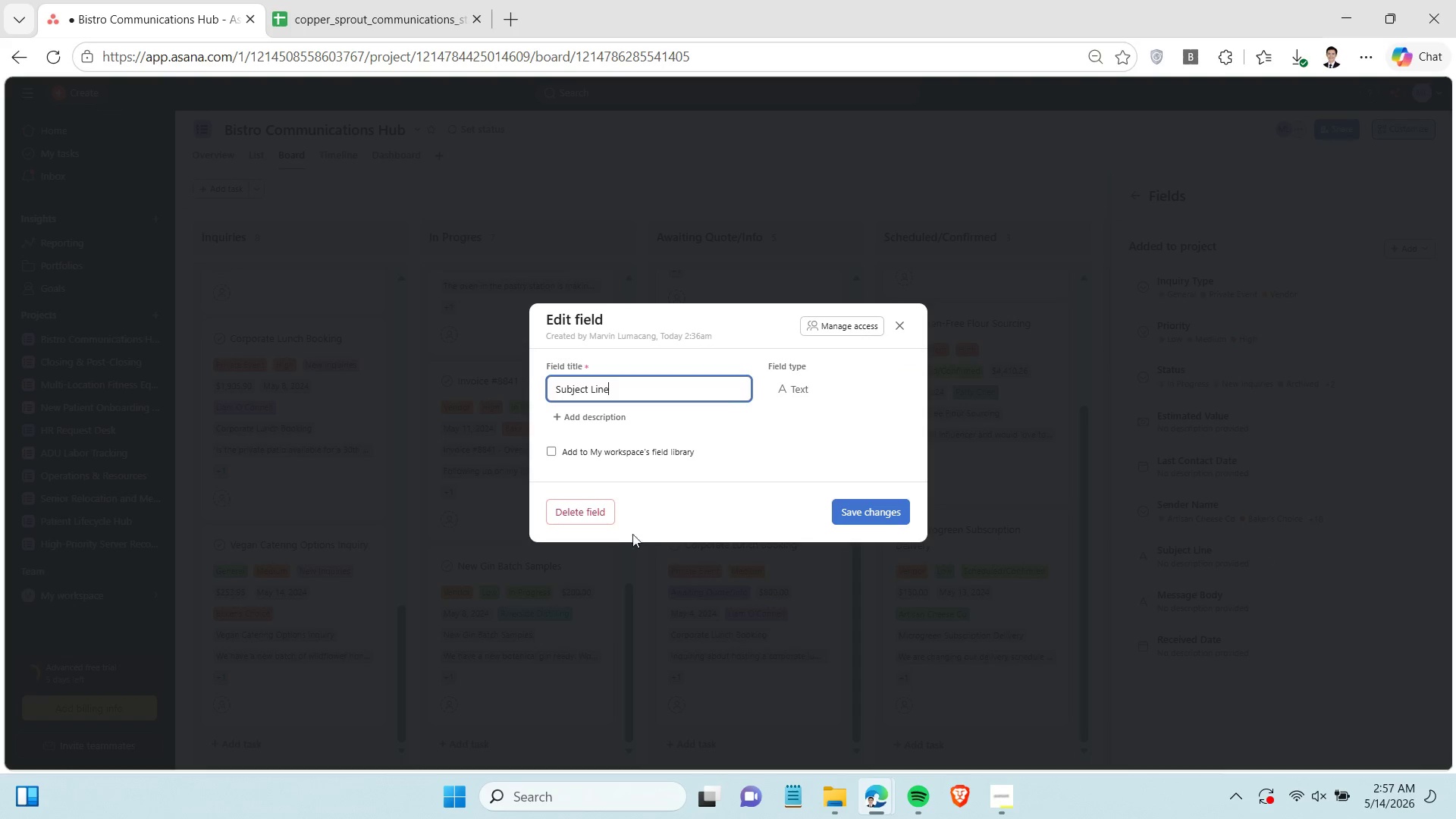 
left_click([591, 515])
 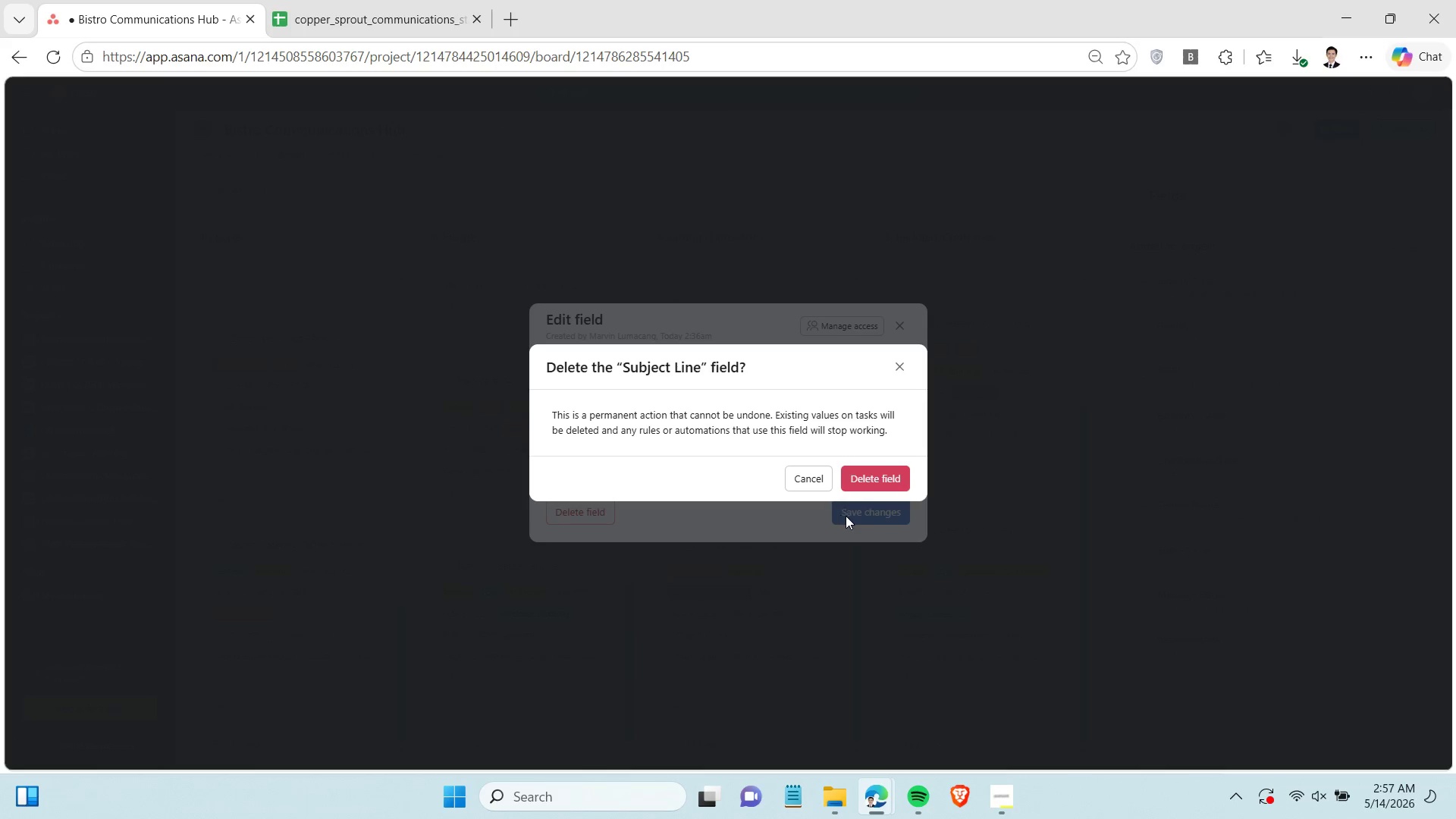 
left_click([877, 472])
 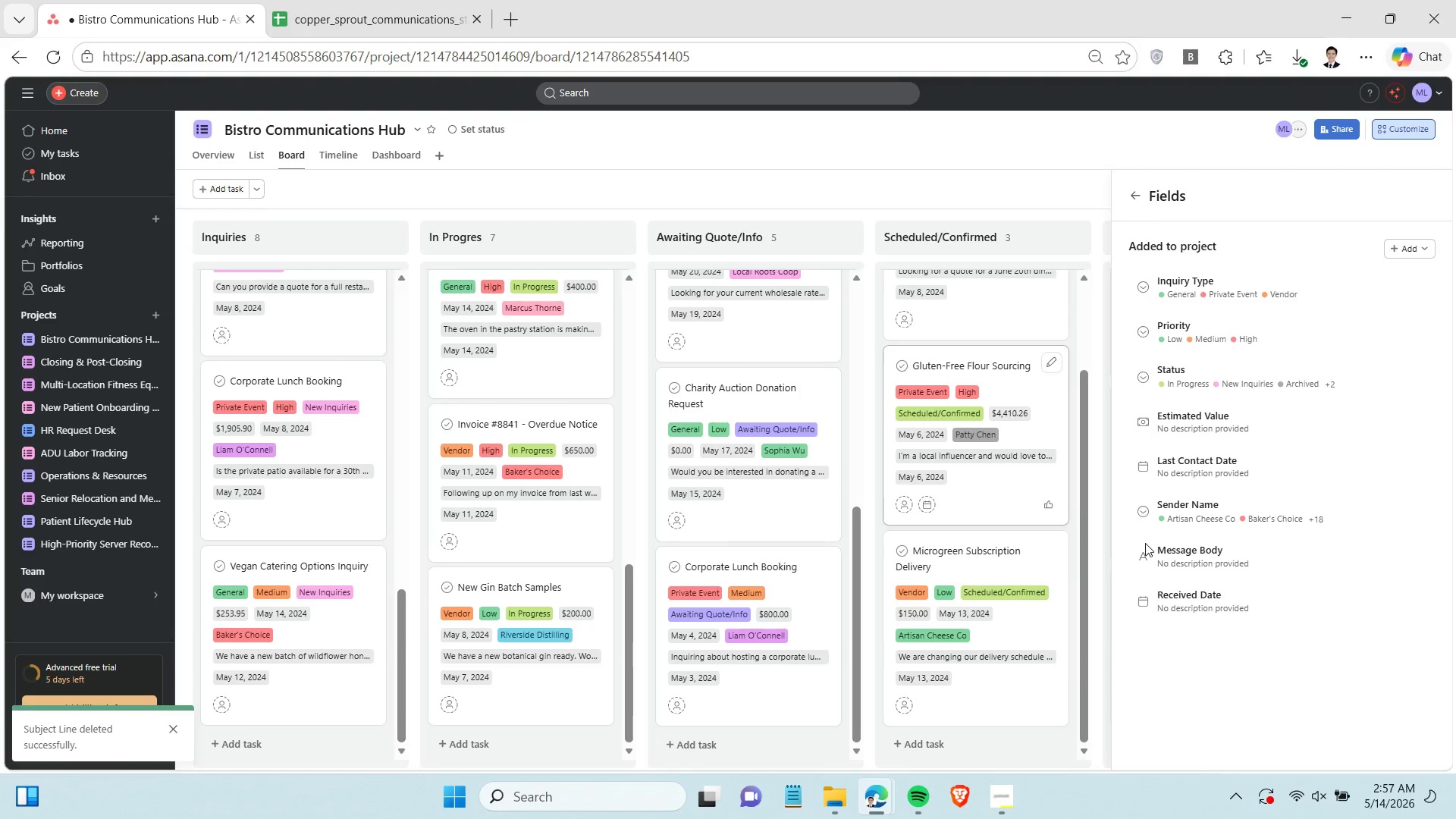 
left_click([1244, 564])
 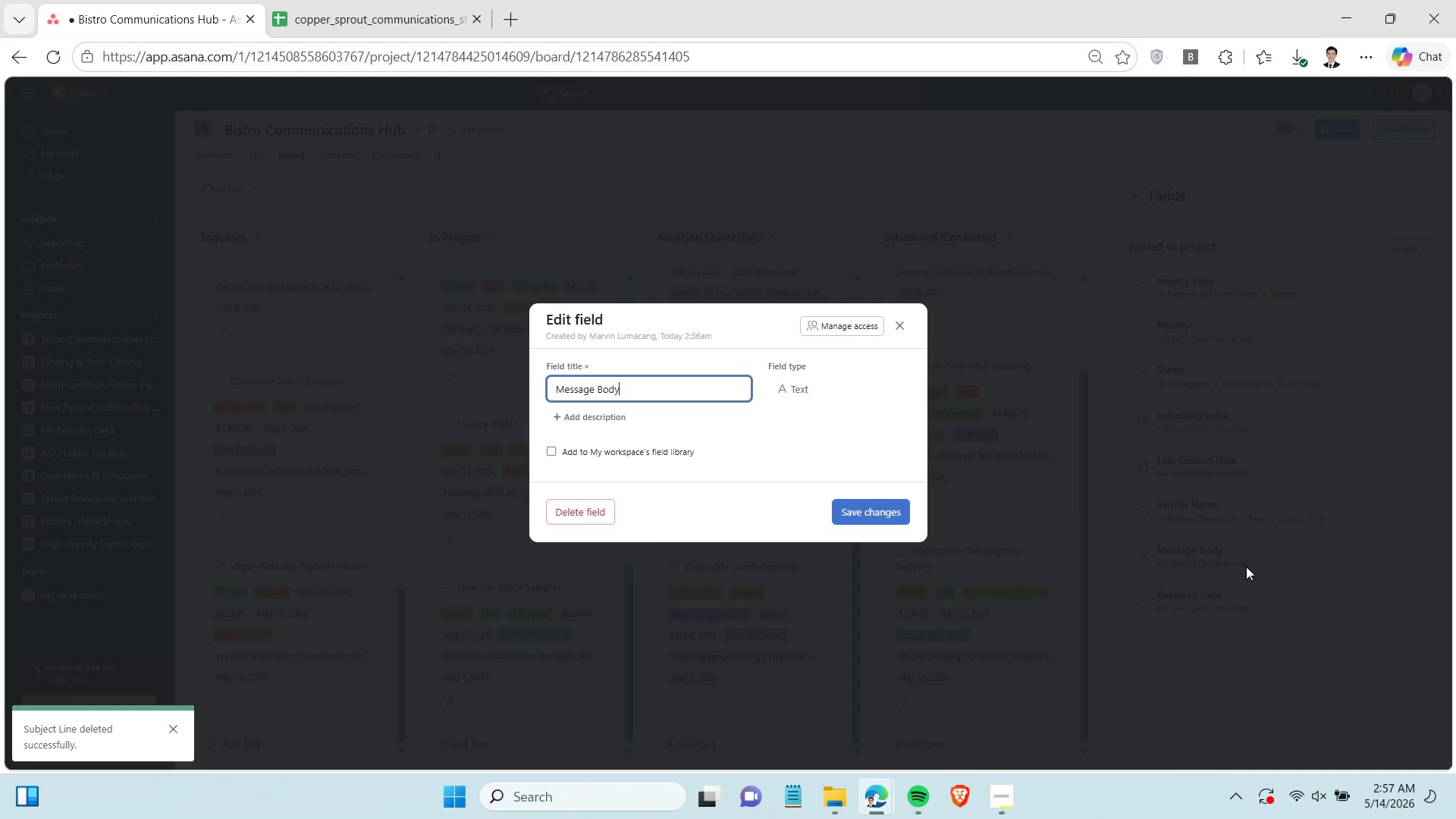 
left_click([566, 513])
 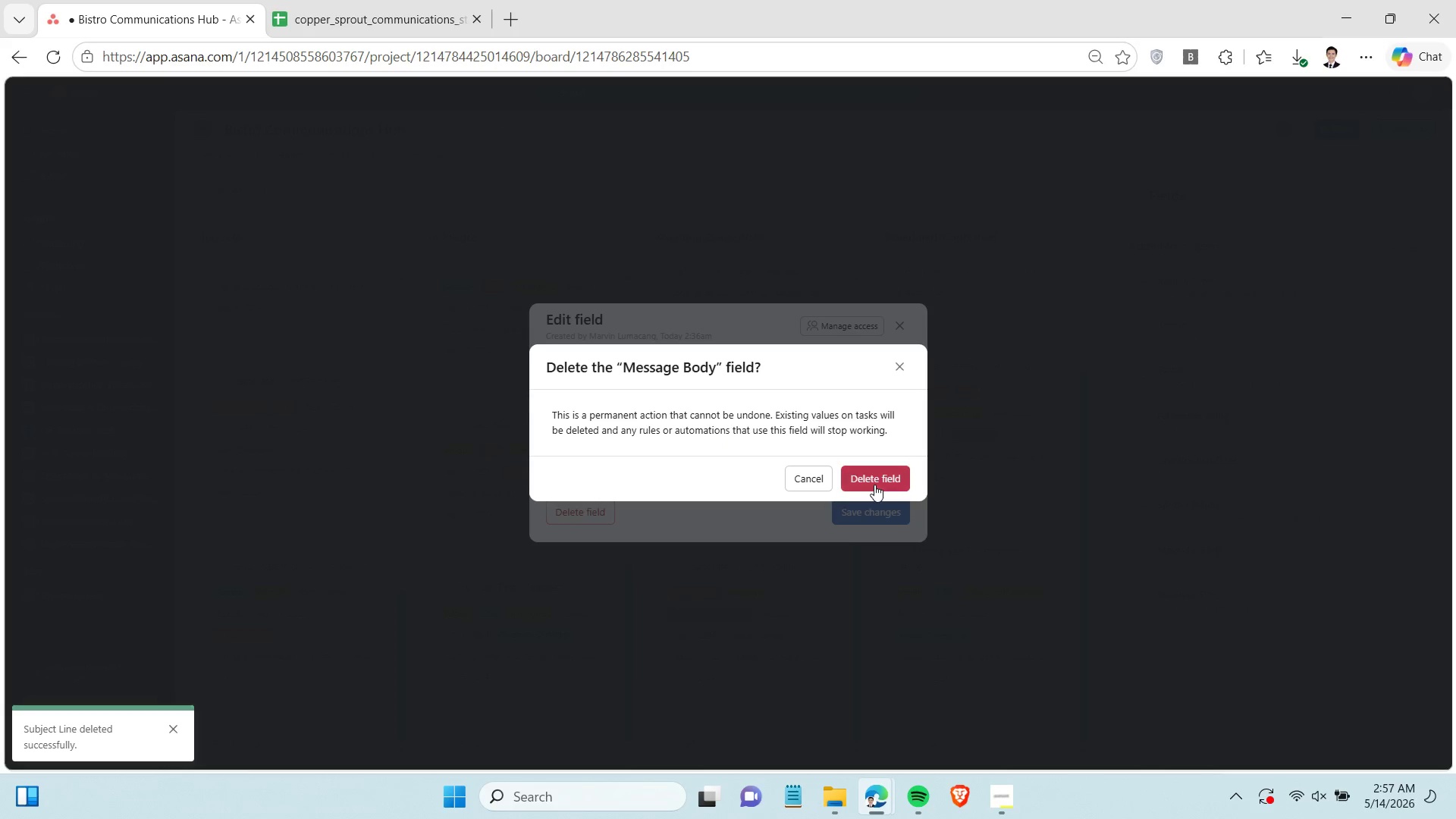 
left_click([877, 482])
 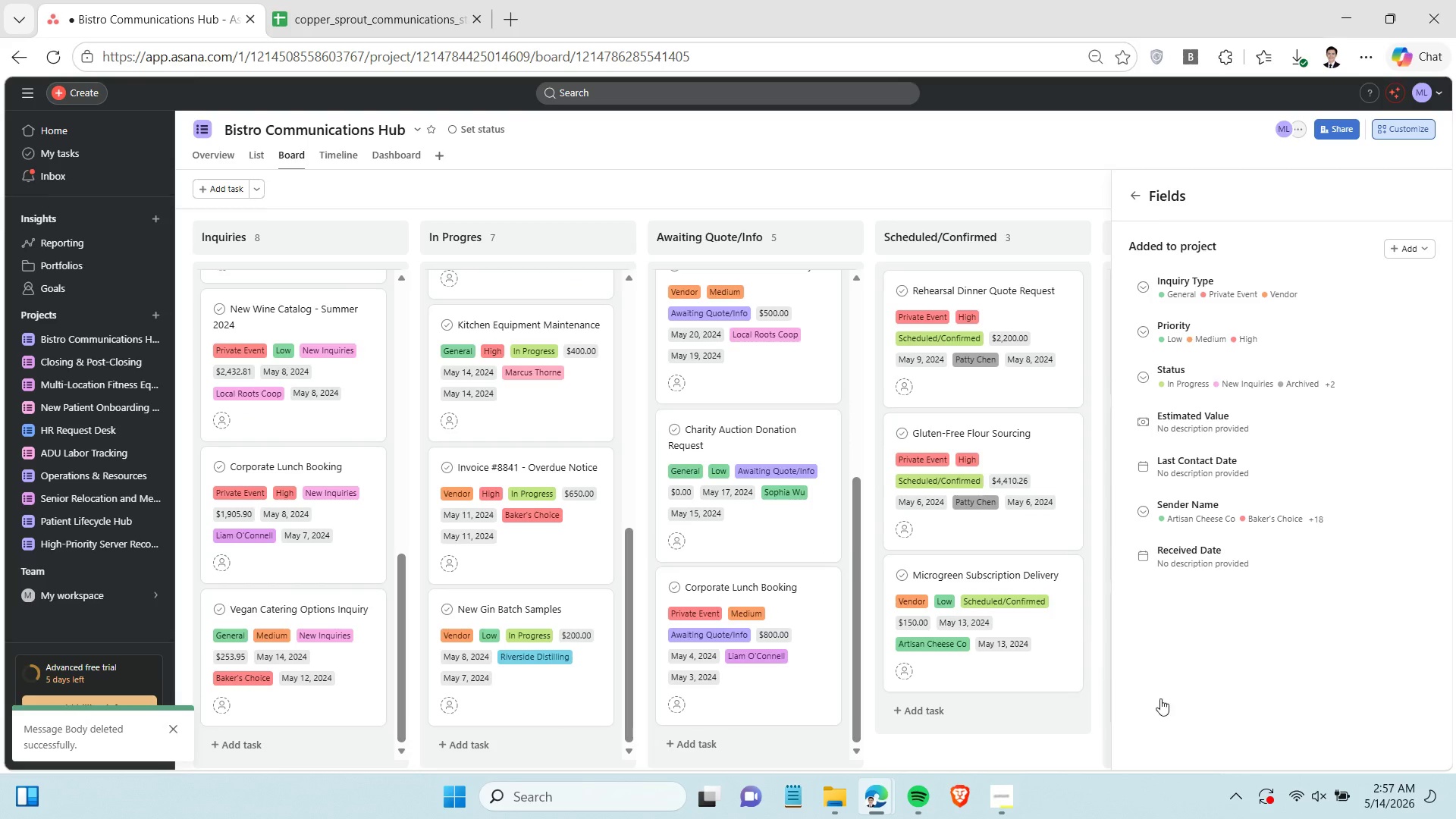 
left_click([1193, 686])
 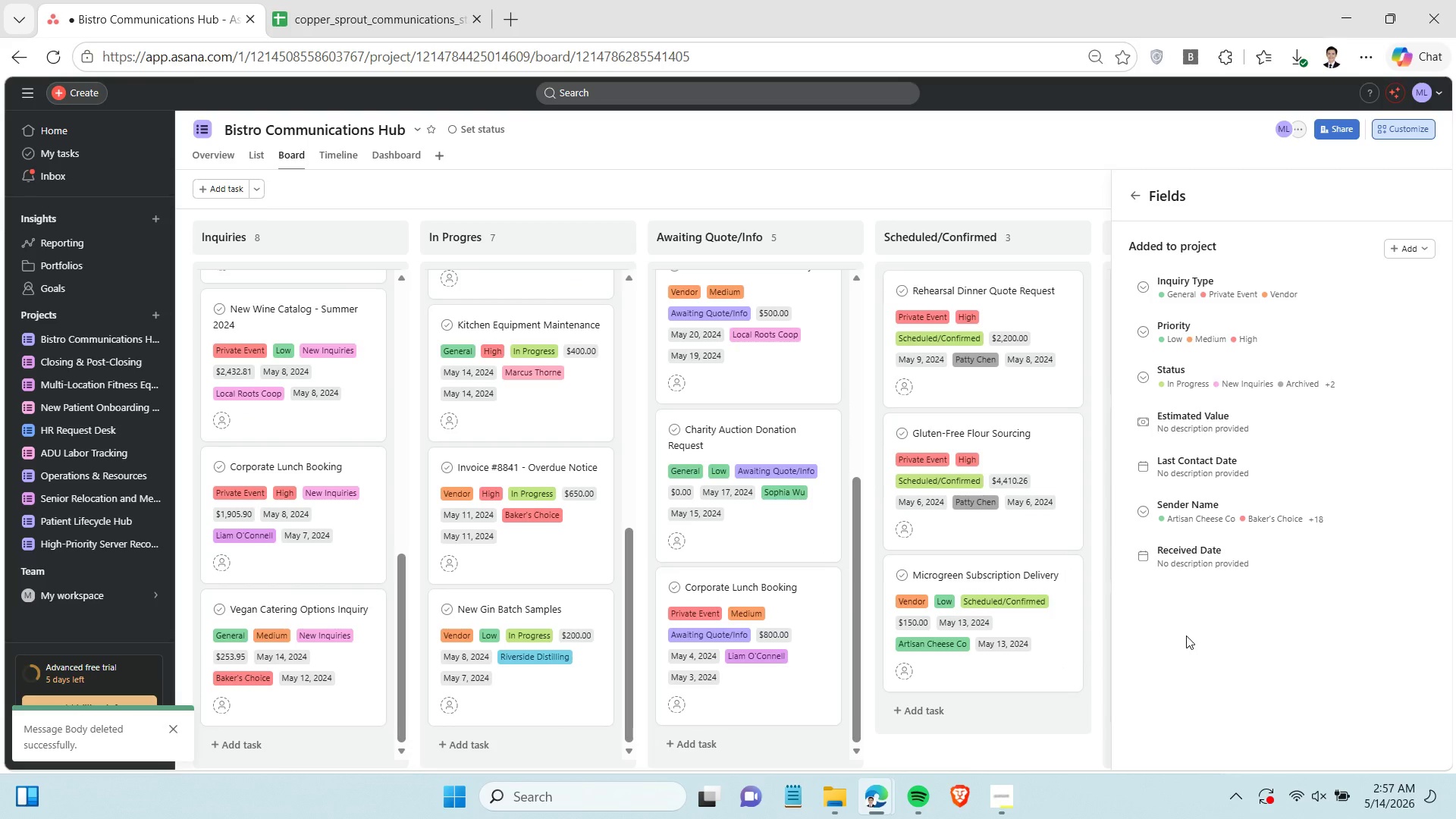 
wait(9.19)
 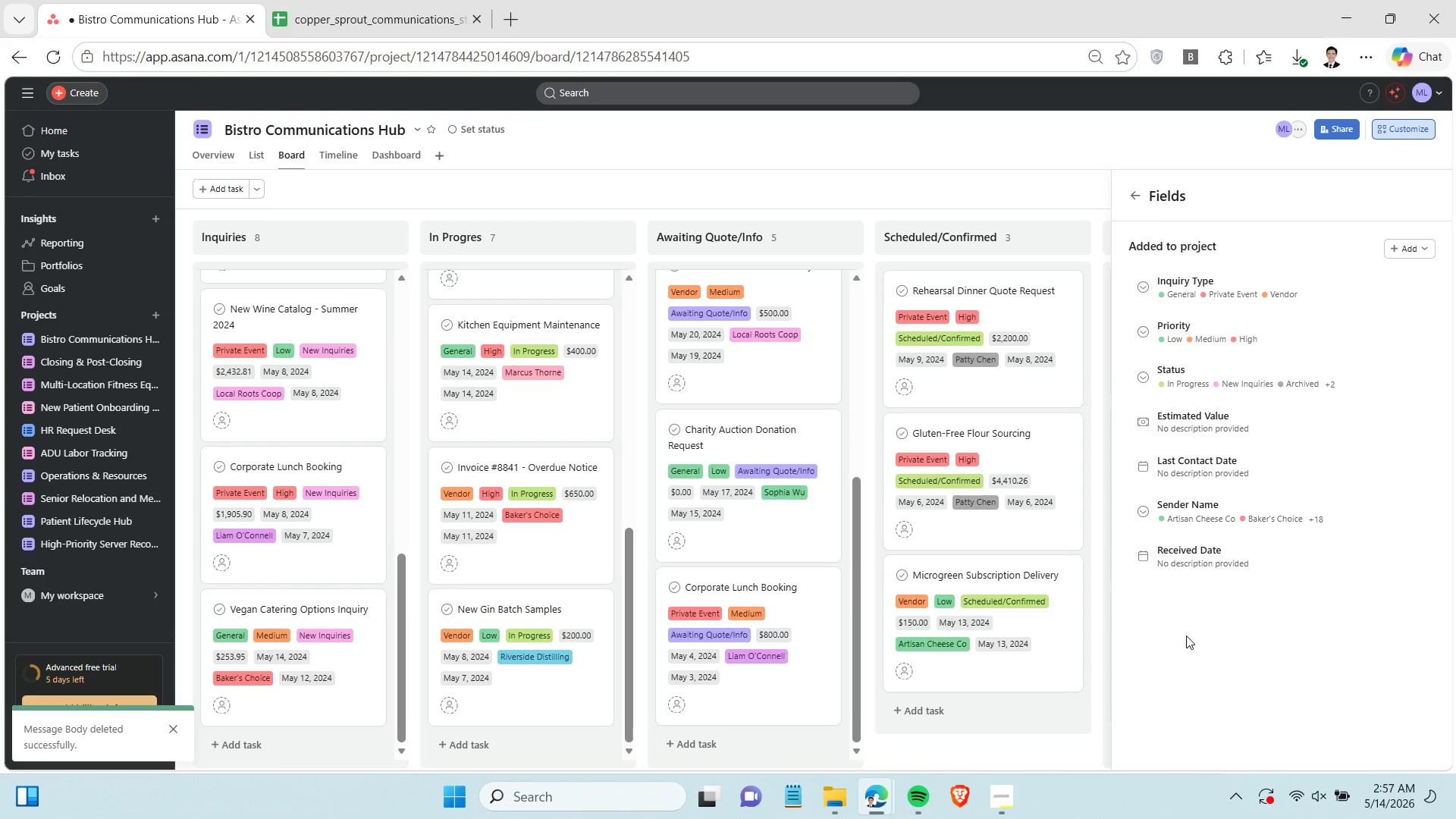 
scroll: coordinate [351, 523], scroll_direction: up, amount: 6.0
 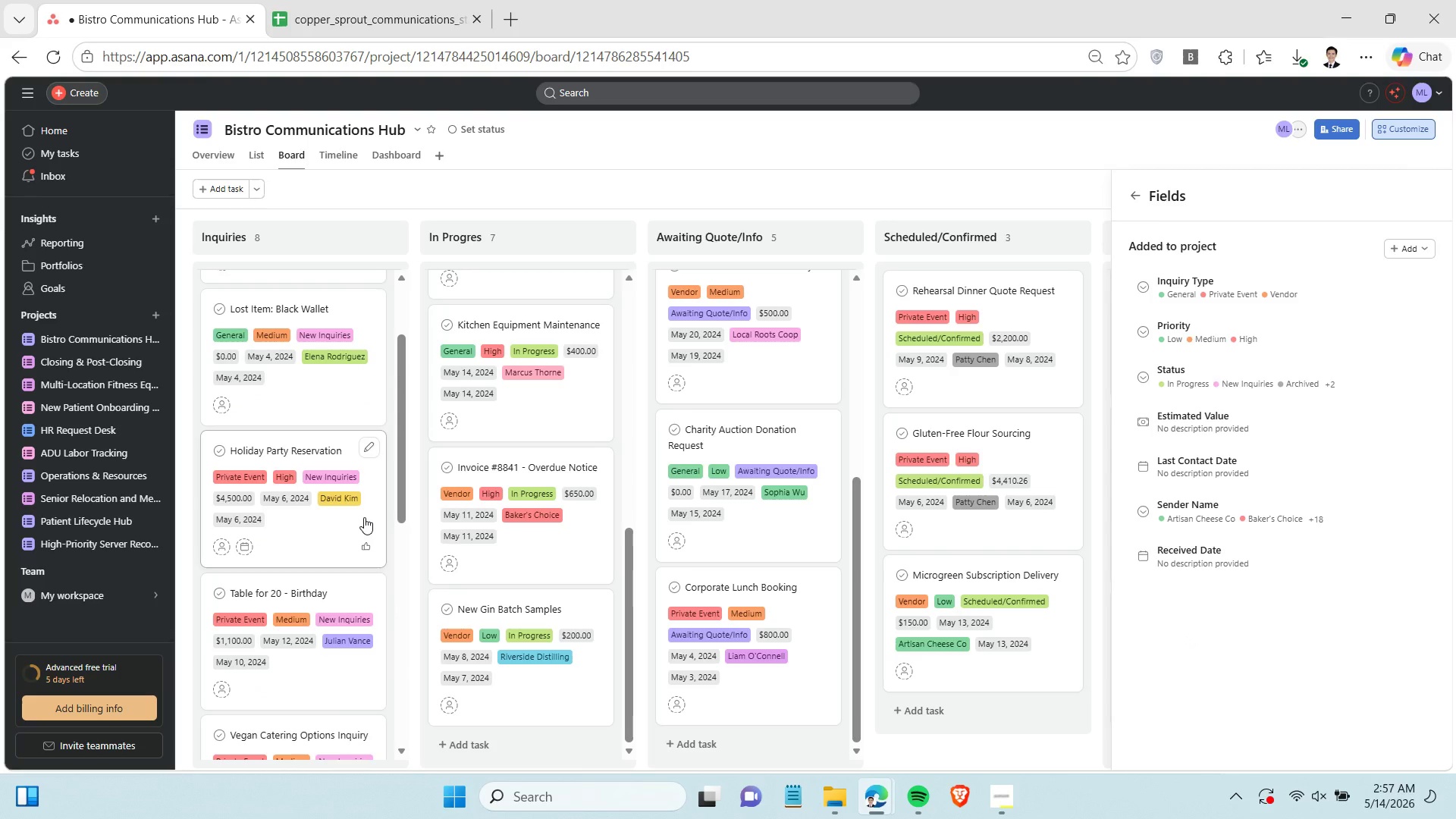 
wait(8.82)
 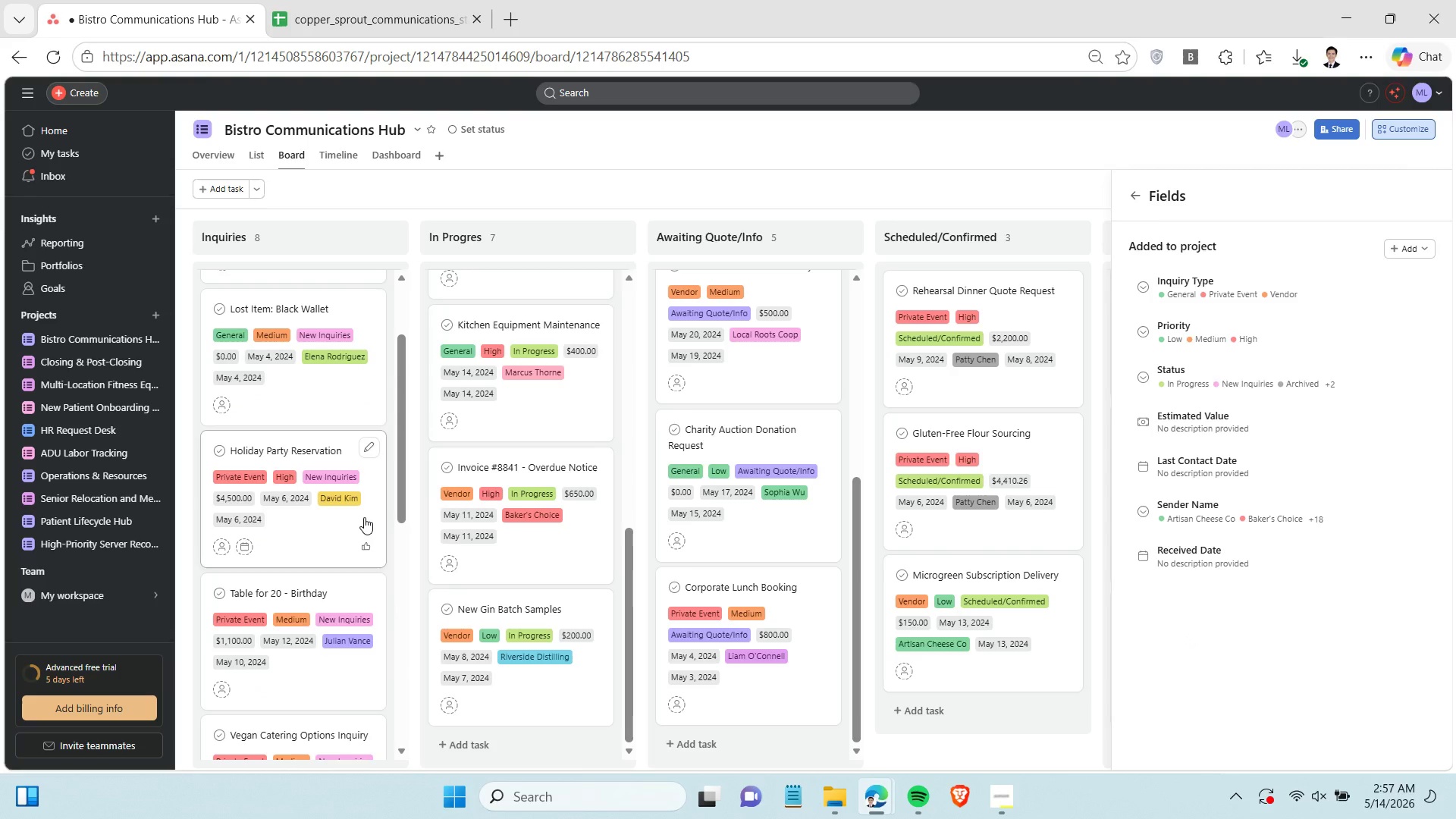 
scroll: coordinate [249, 397], scroll_direction: up, amount: 11.0
 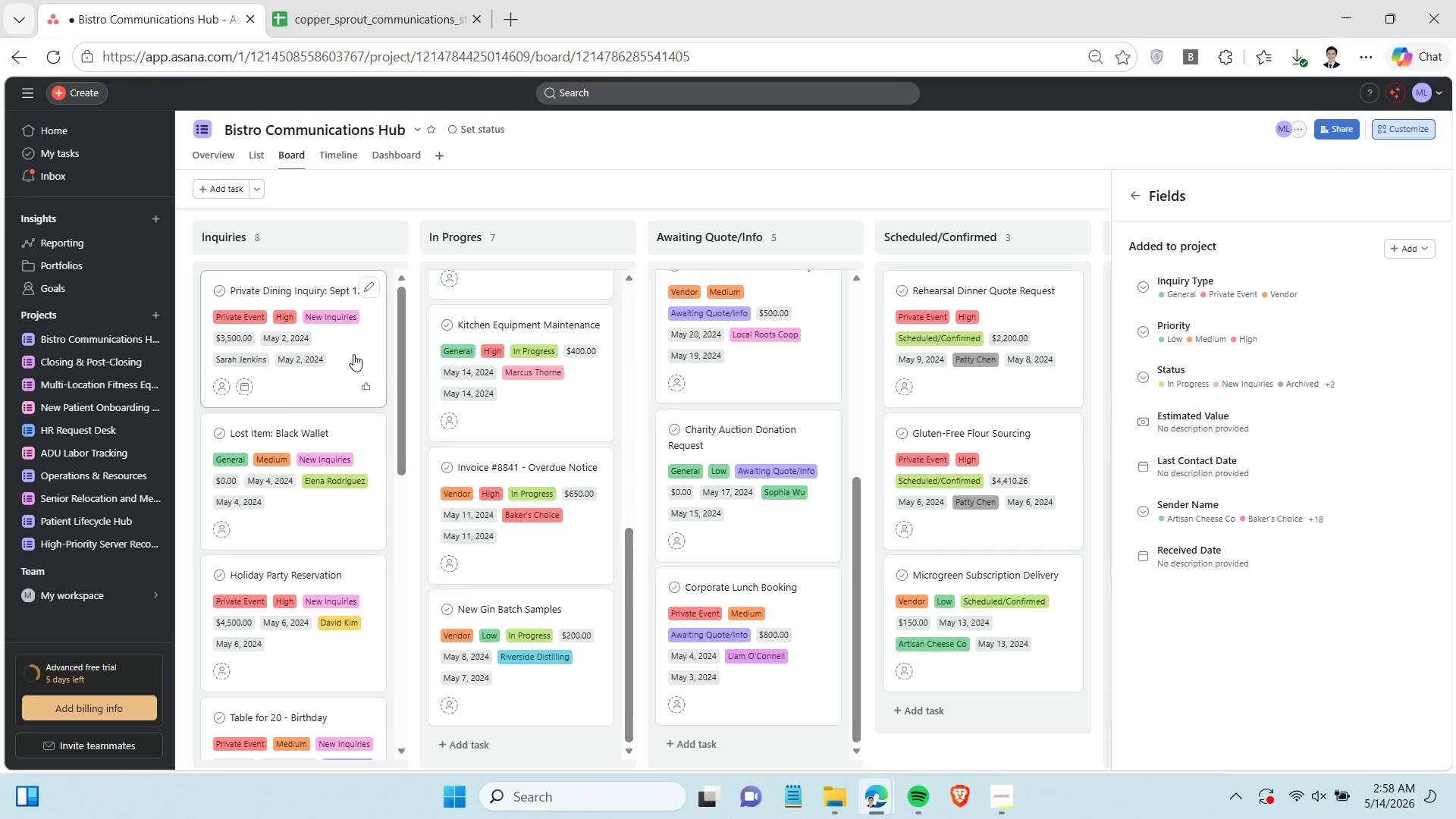 
wait(12.56)
 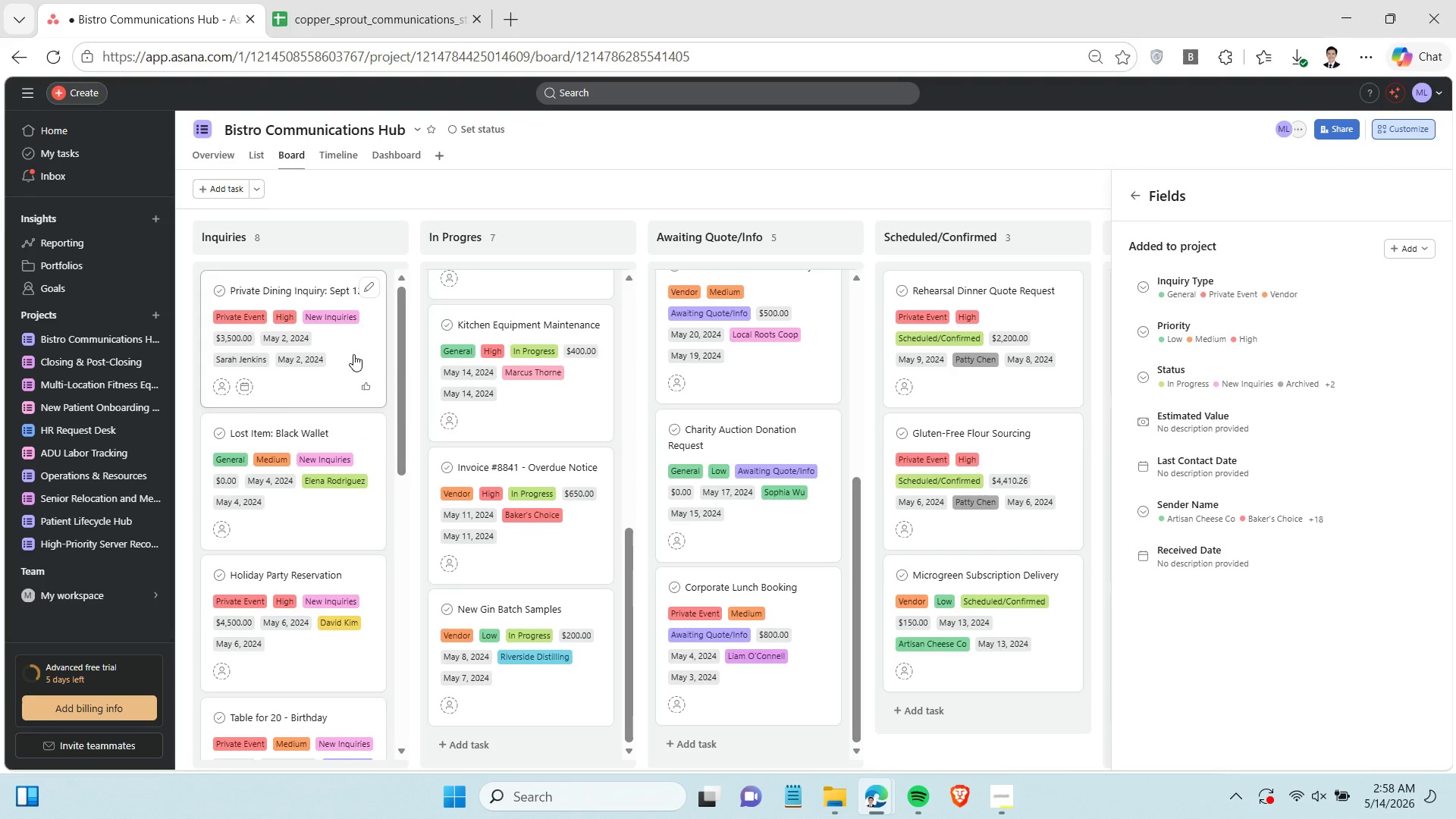 
left_click([346, 341])
 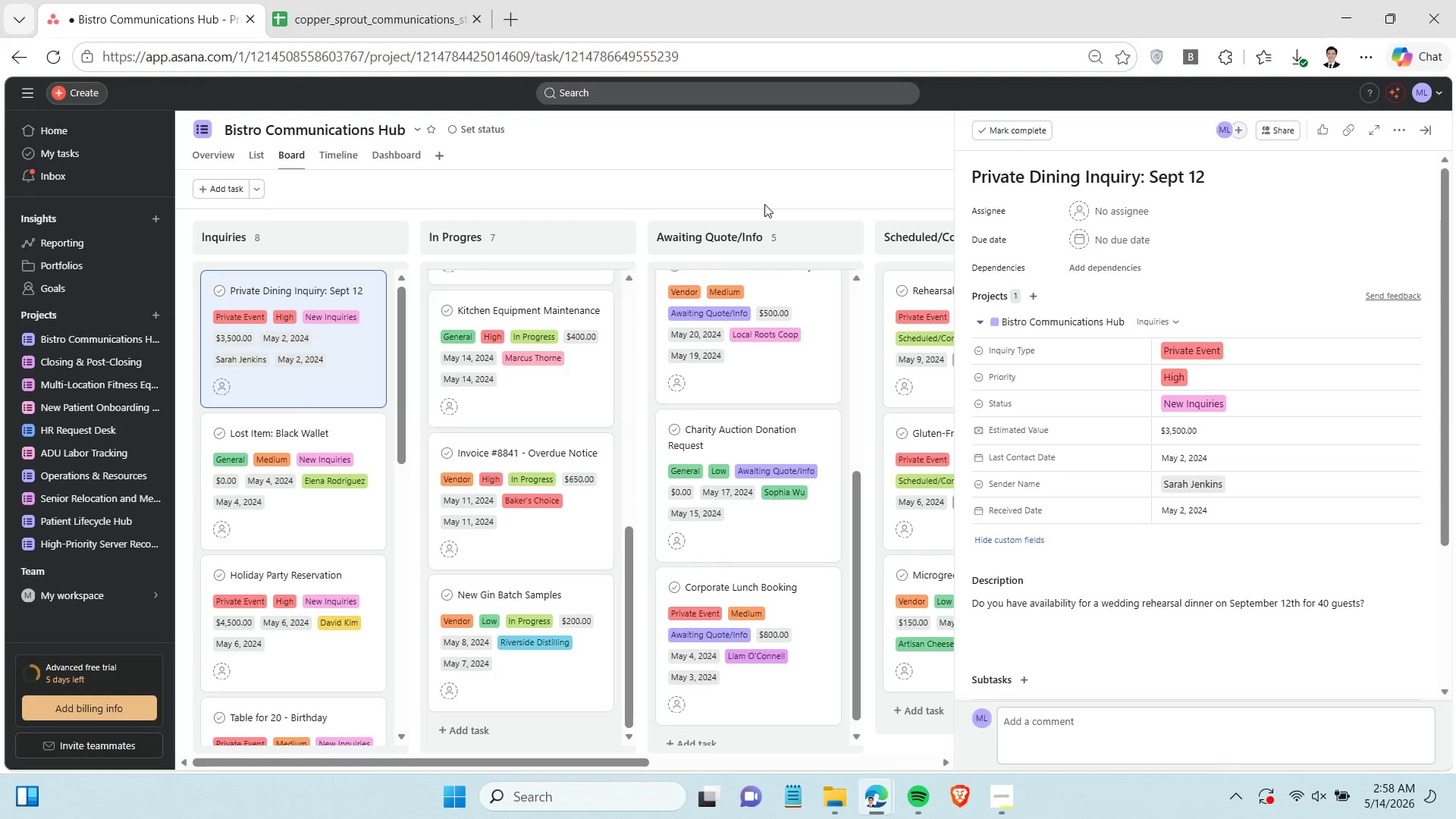 
wait(19.97)
 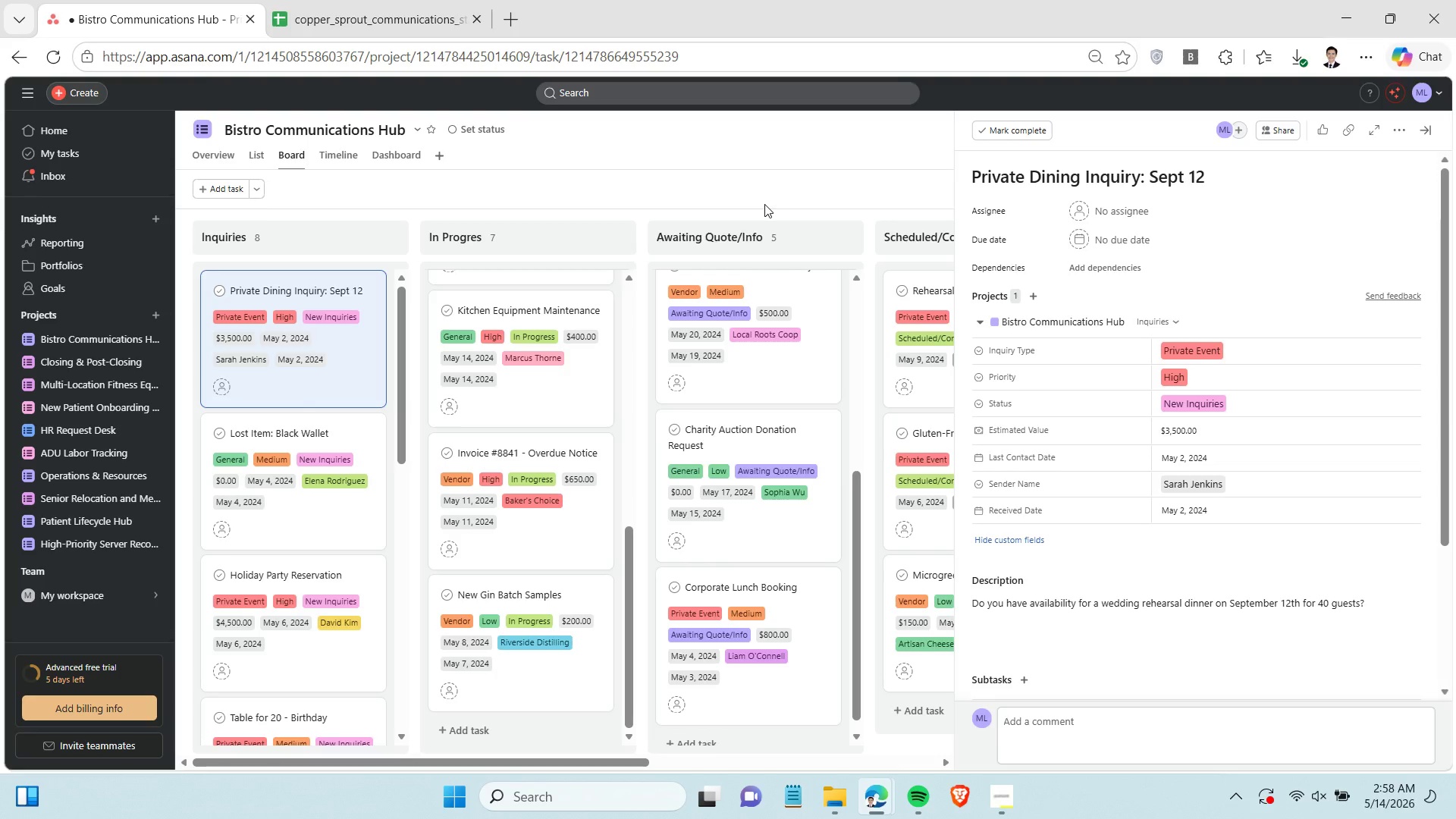 
mouse_move([549, 253])
 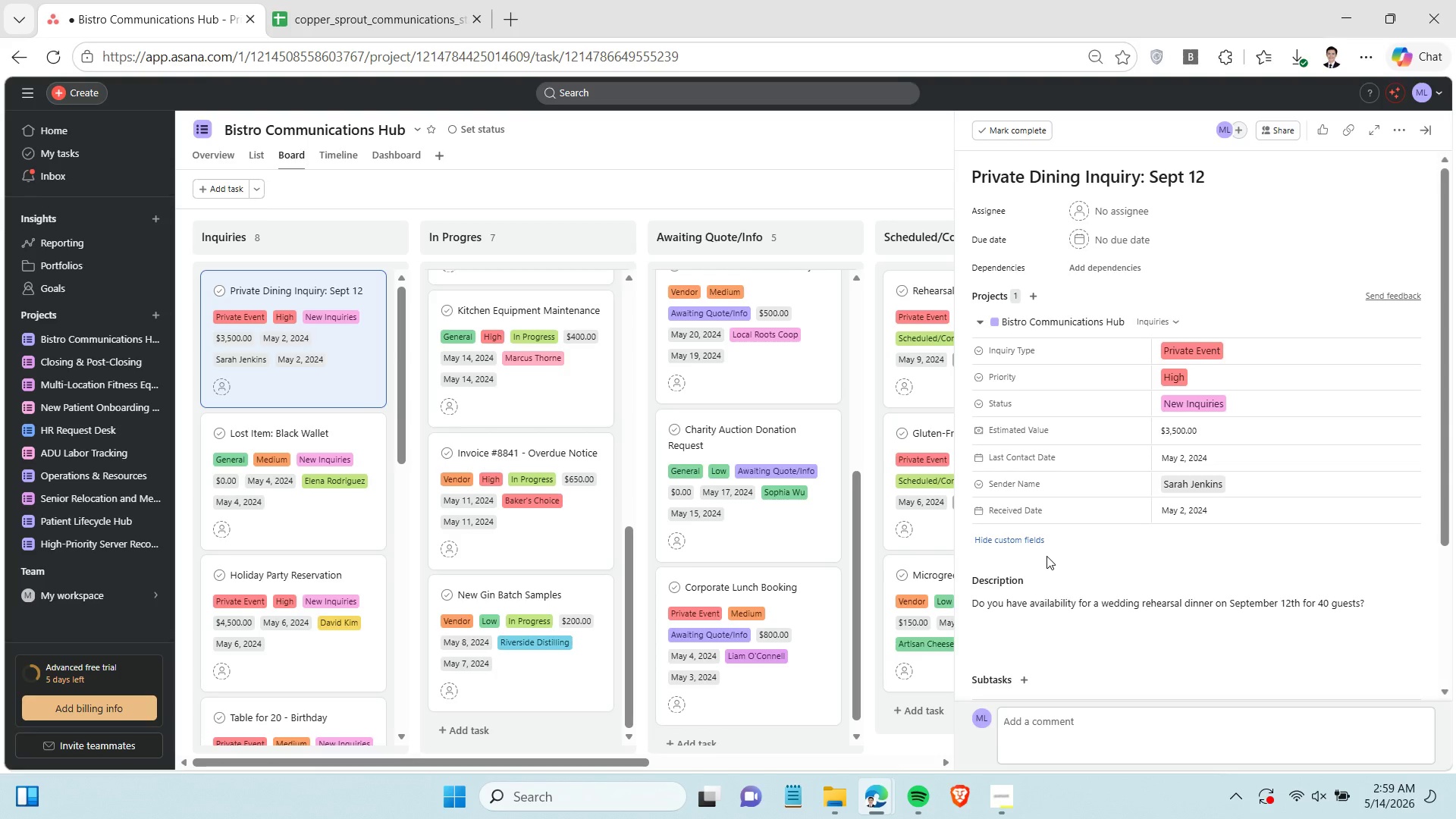 
wait(40.15)
 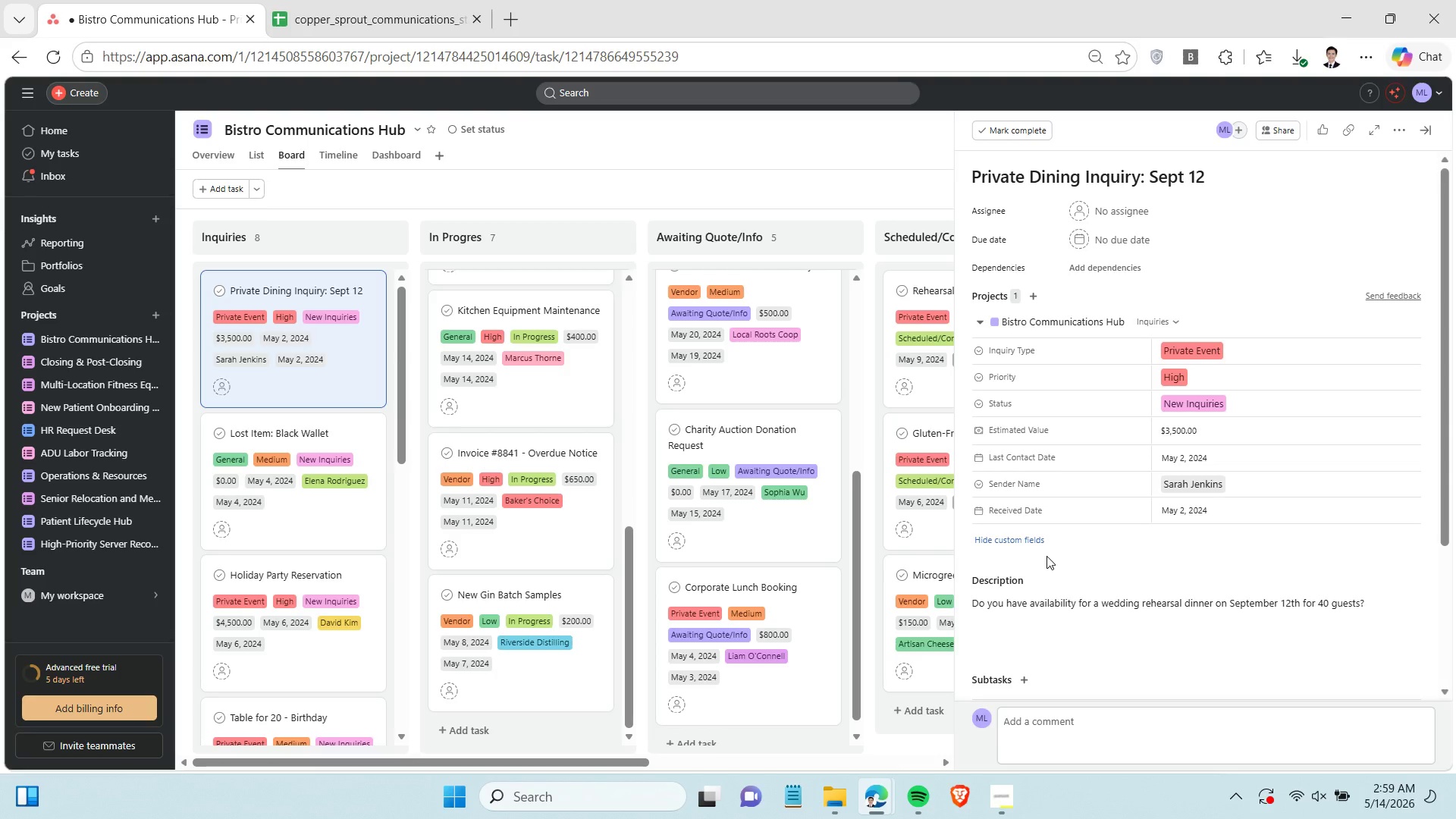 
left_click([1006, 791])